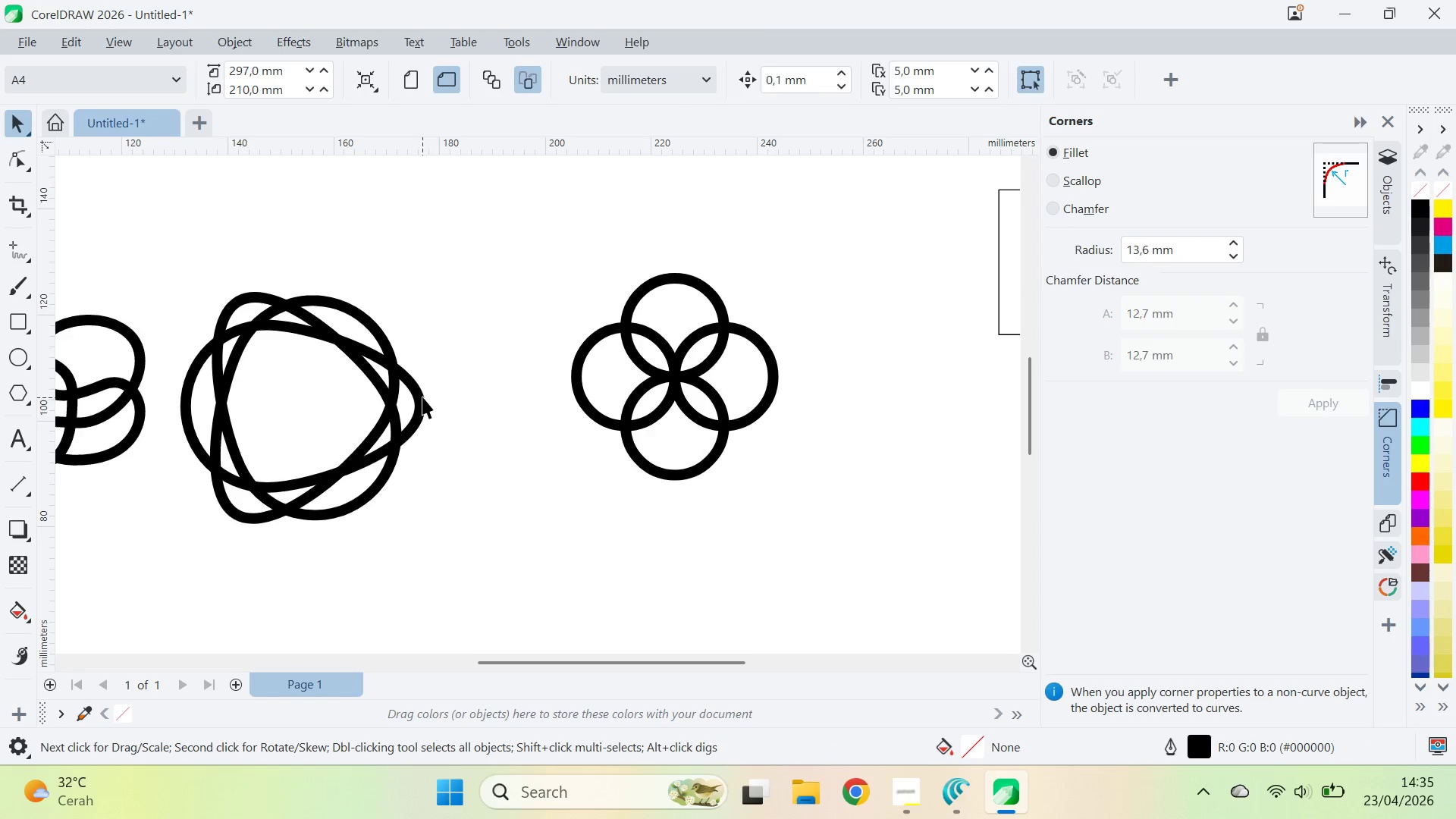 
left_click_drag(start_coordinate=[422, 397], to_coordinate=[821, 403])
 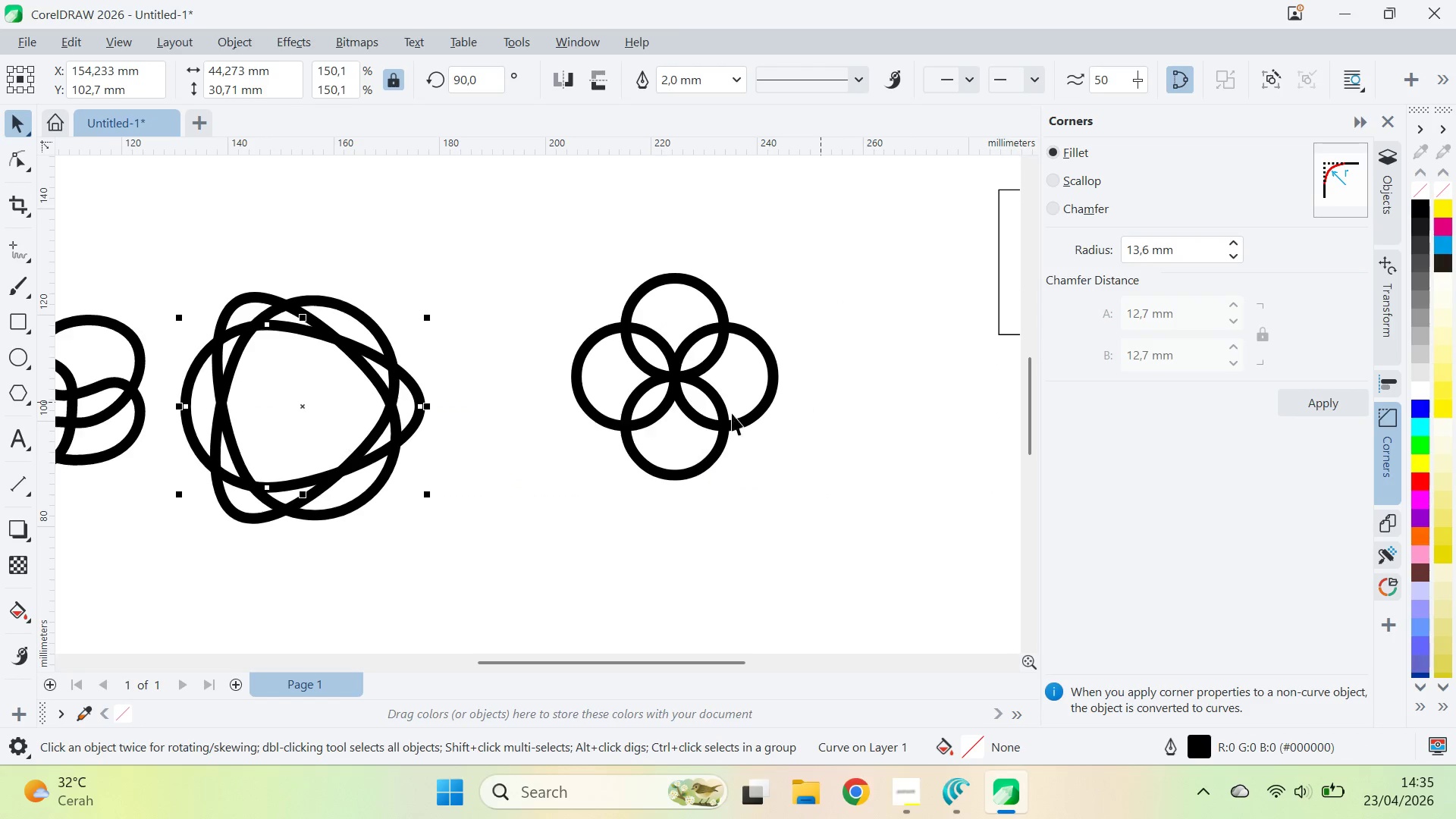 
hold_key(key=ShiftLeft, duration=1.26)
right_click([822, 403])
 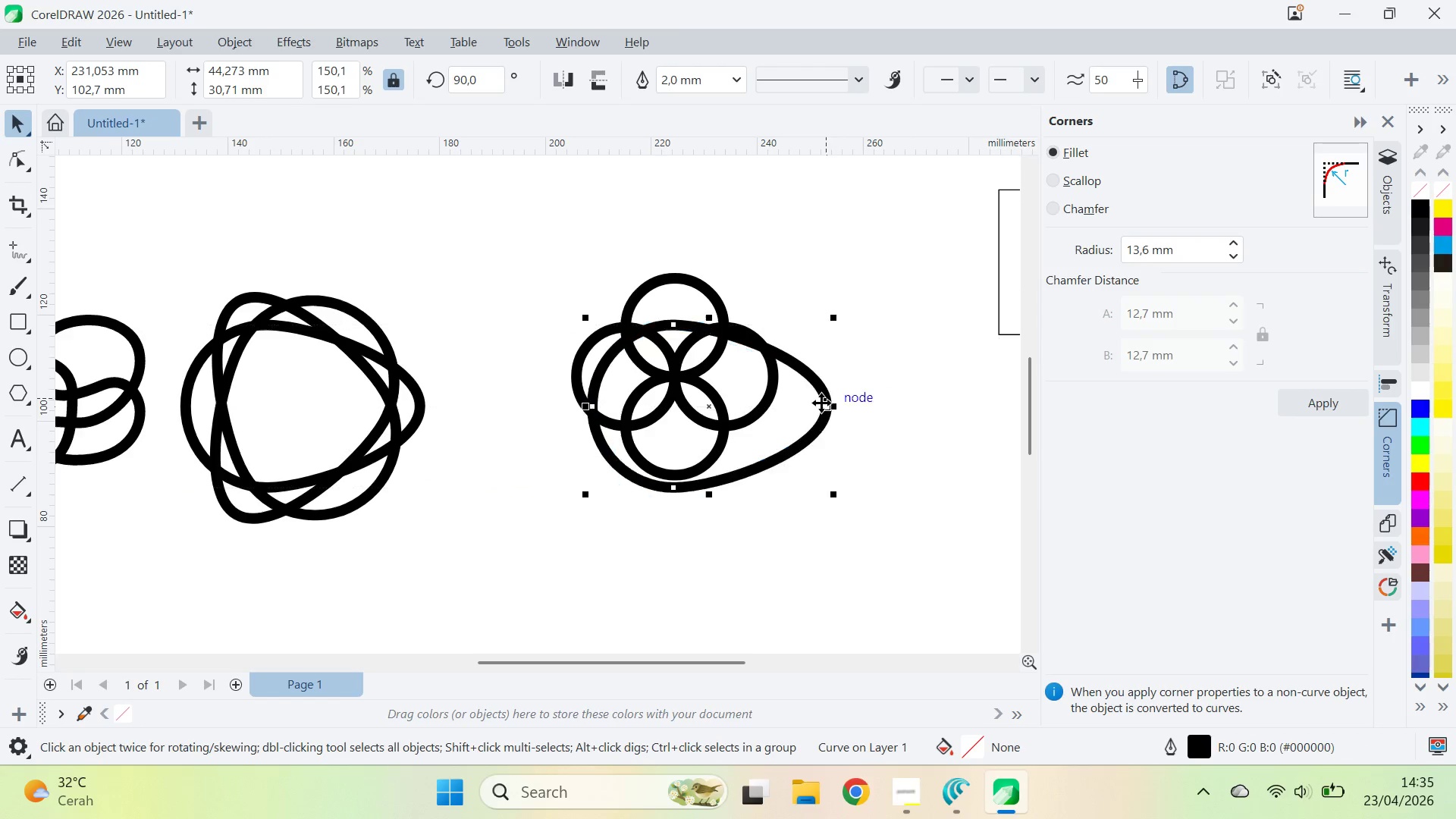 
key(Control+Z)
 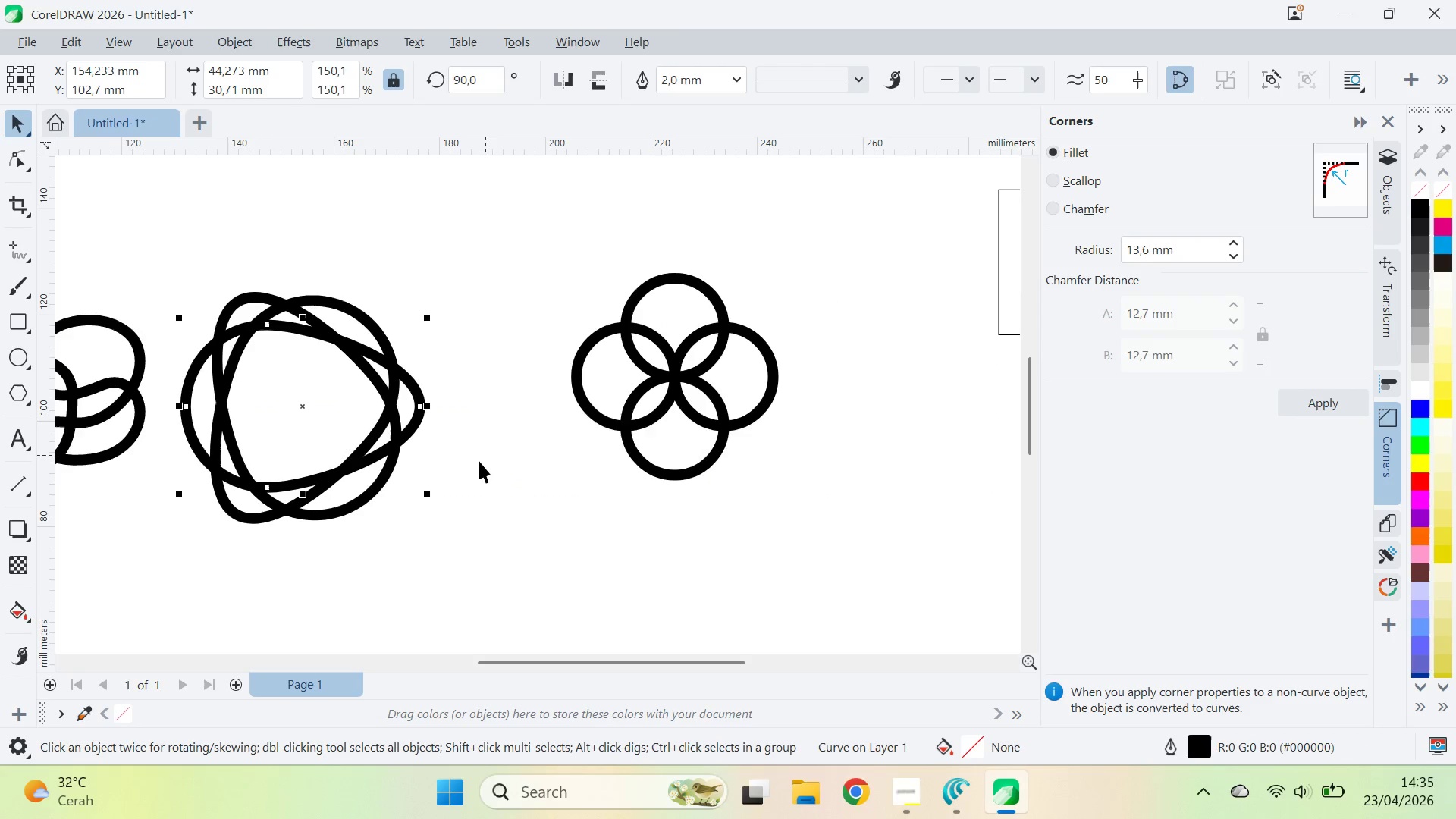 
left_click([479, 461])
 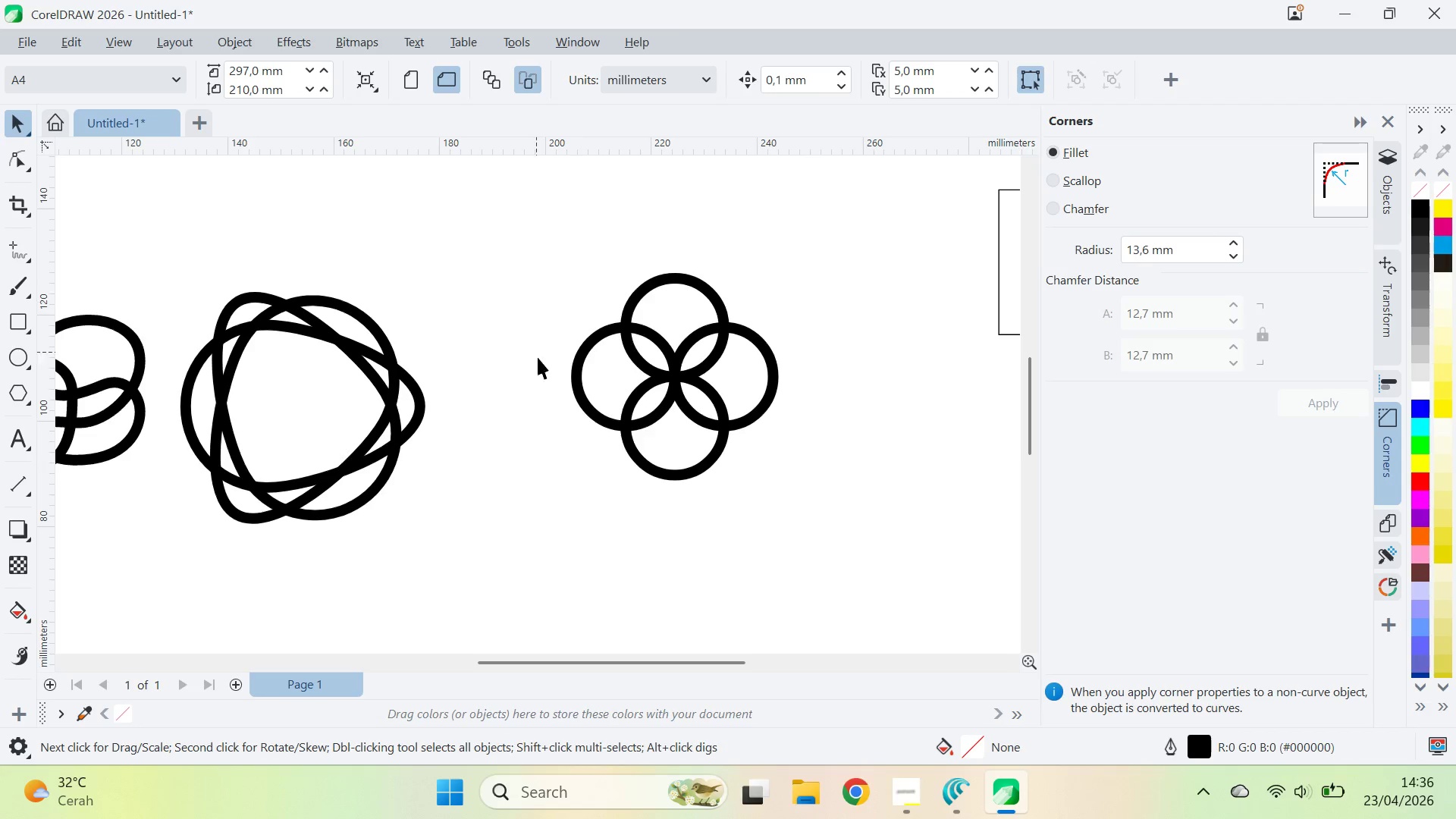 
wait(13.45)
 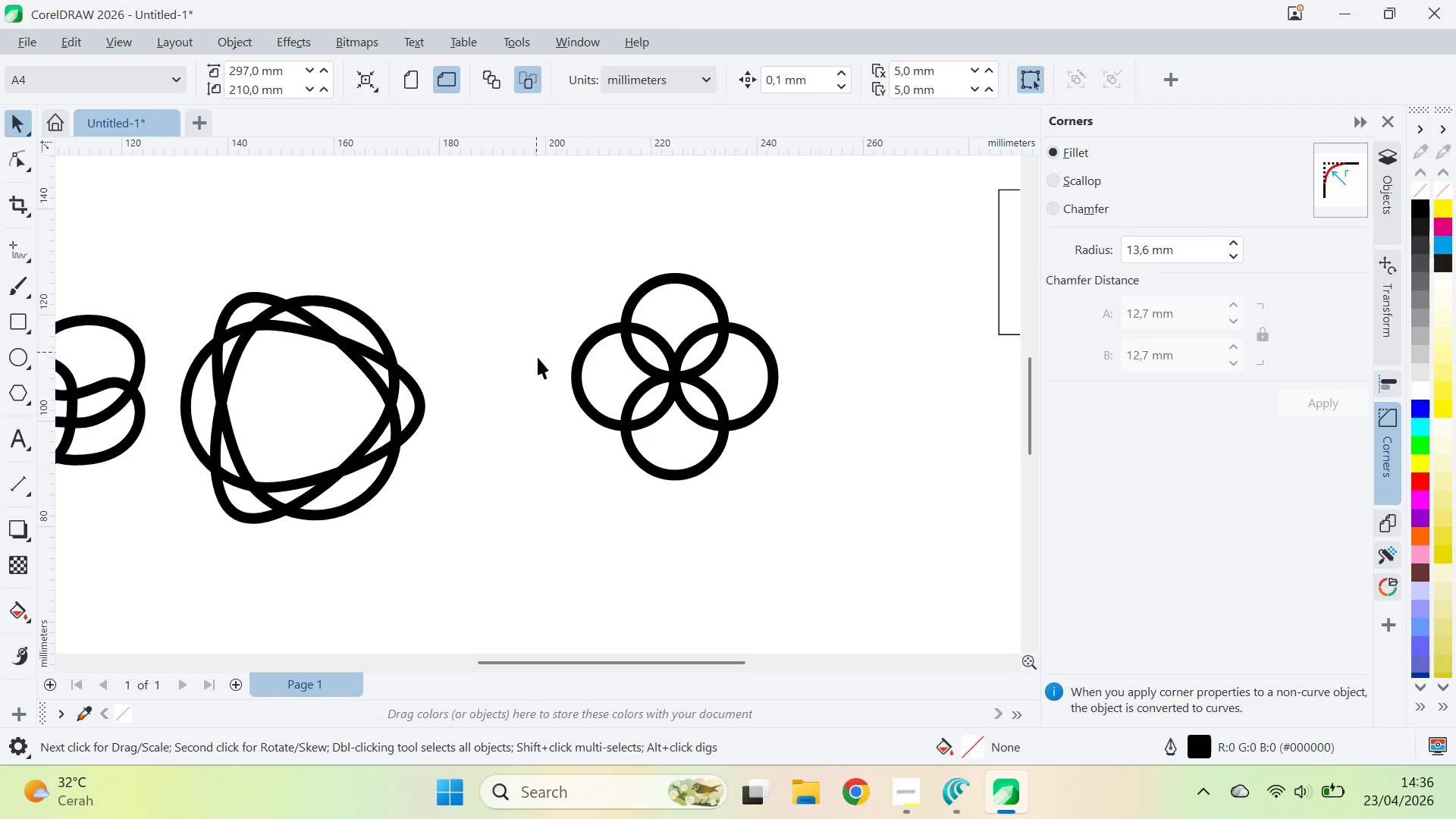 
hold_key(key=ControlLeft, duration=1.55)
left_click_drag(start_coordinate=[588, 303], to_coordinate=[656, 371])
 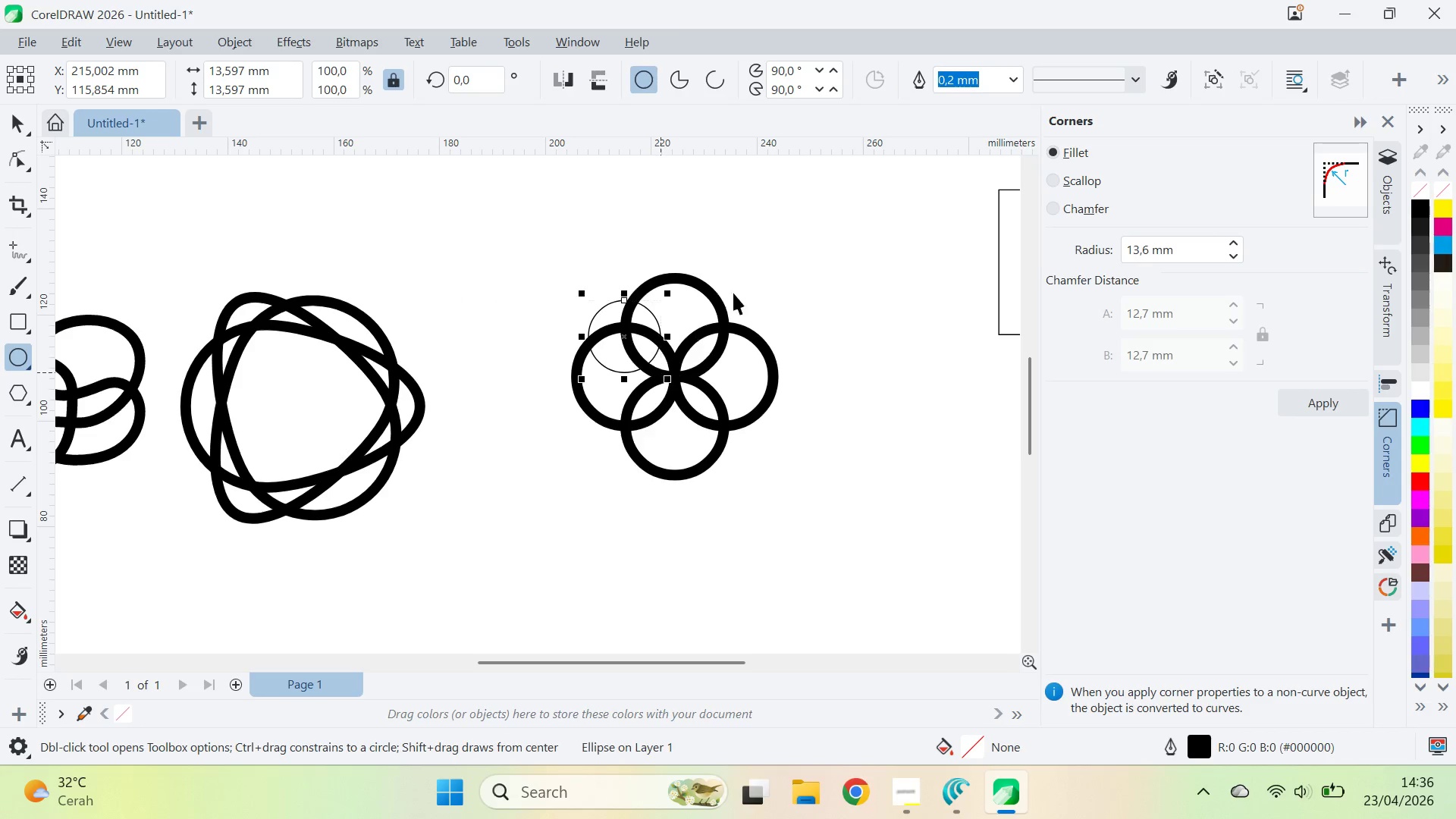 
key(V)
 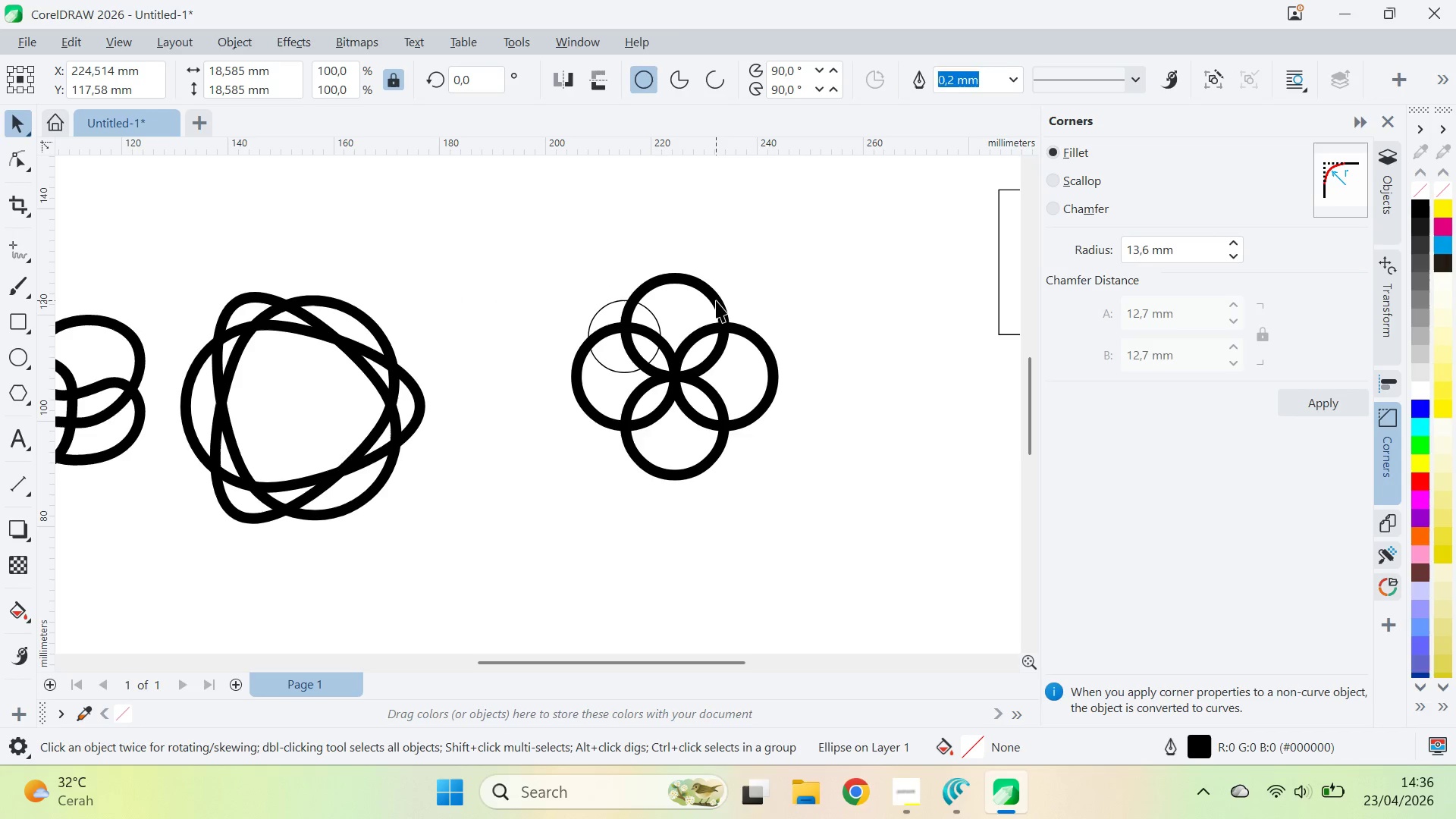 
left_click([716, 300])
 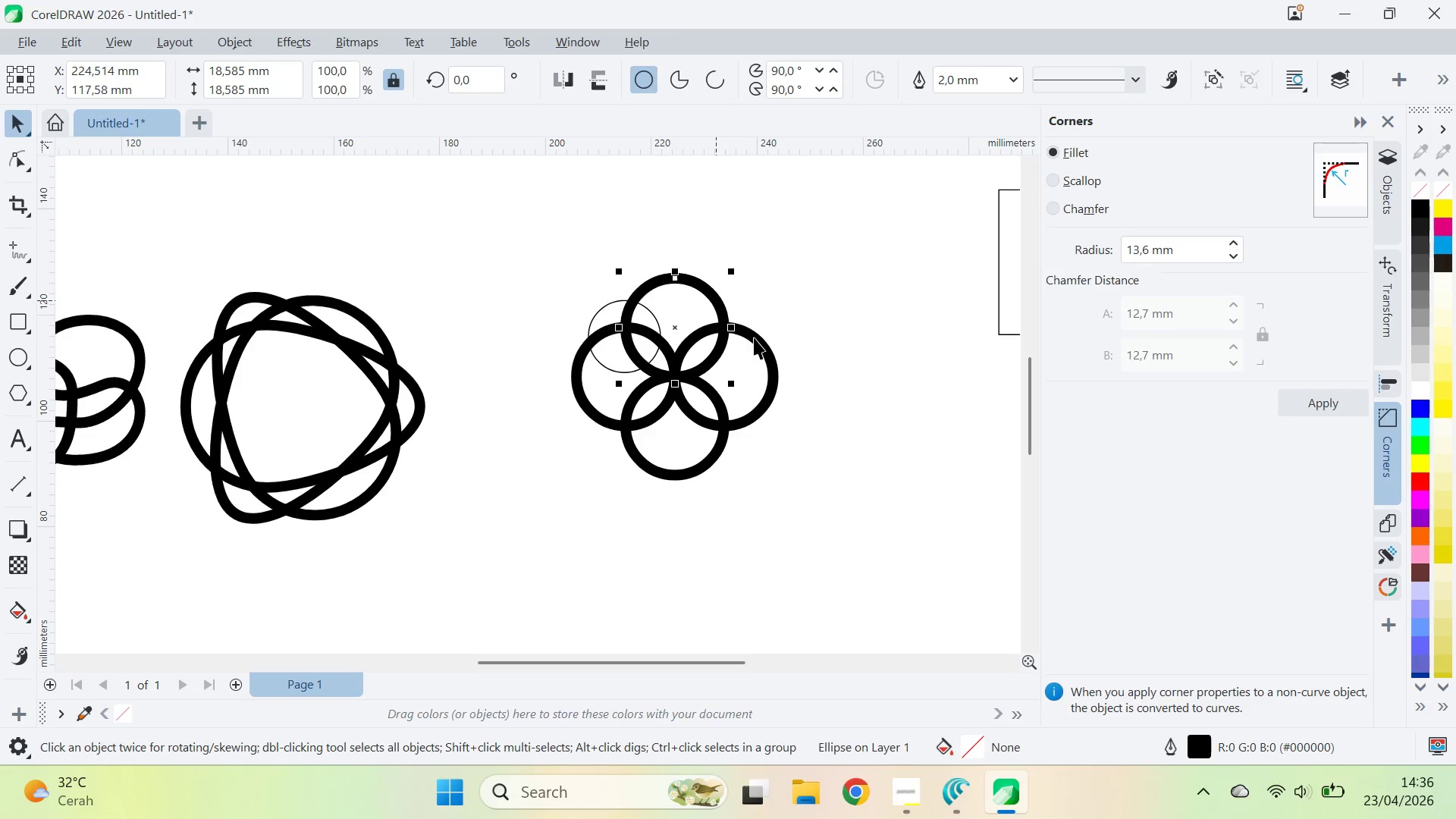 
hold_key(key=ShiftLeft, duration=1.48)
double_click([755, 338])
 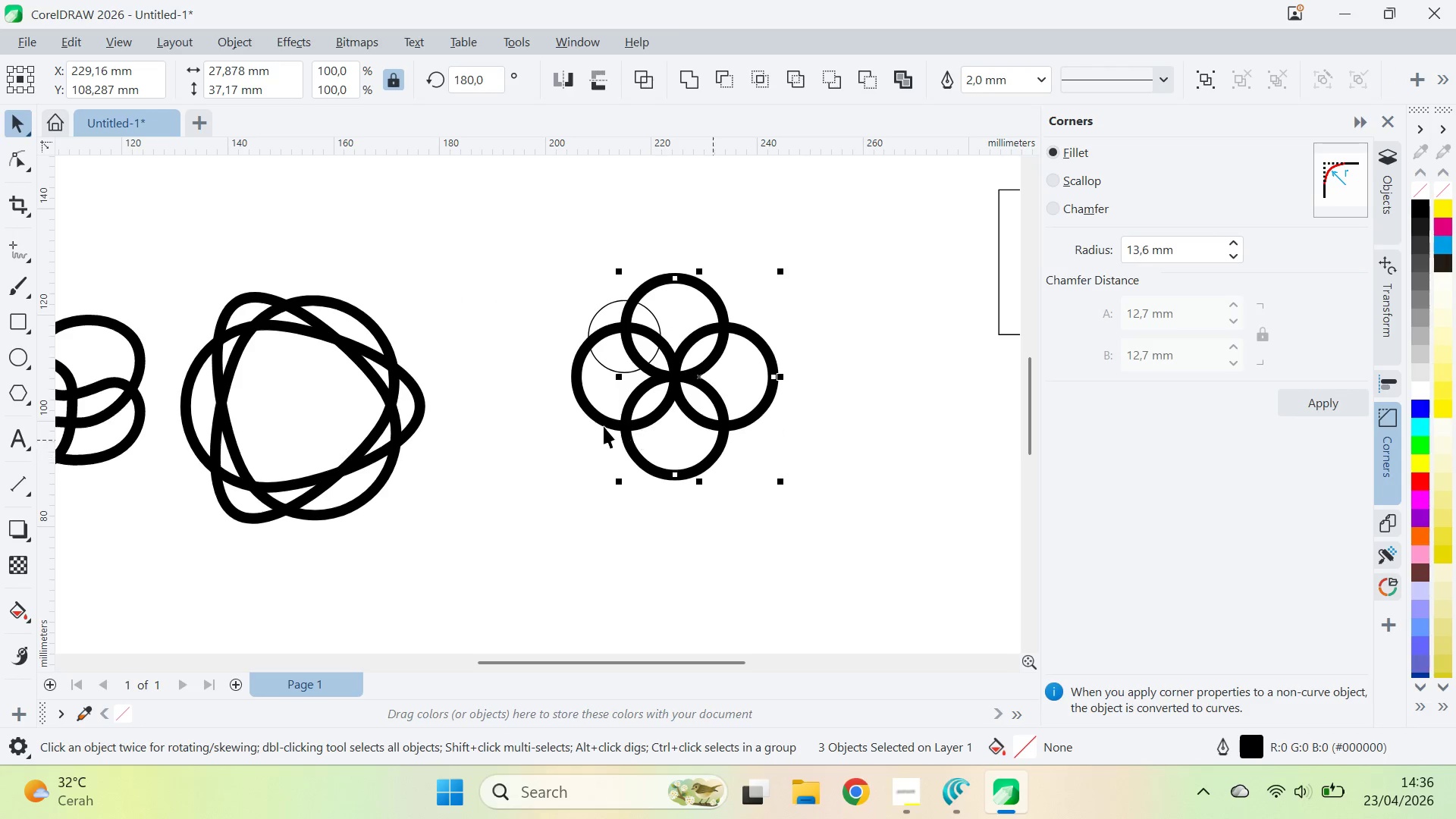 
double_click([598, 422])
 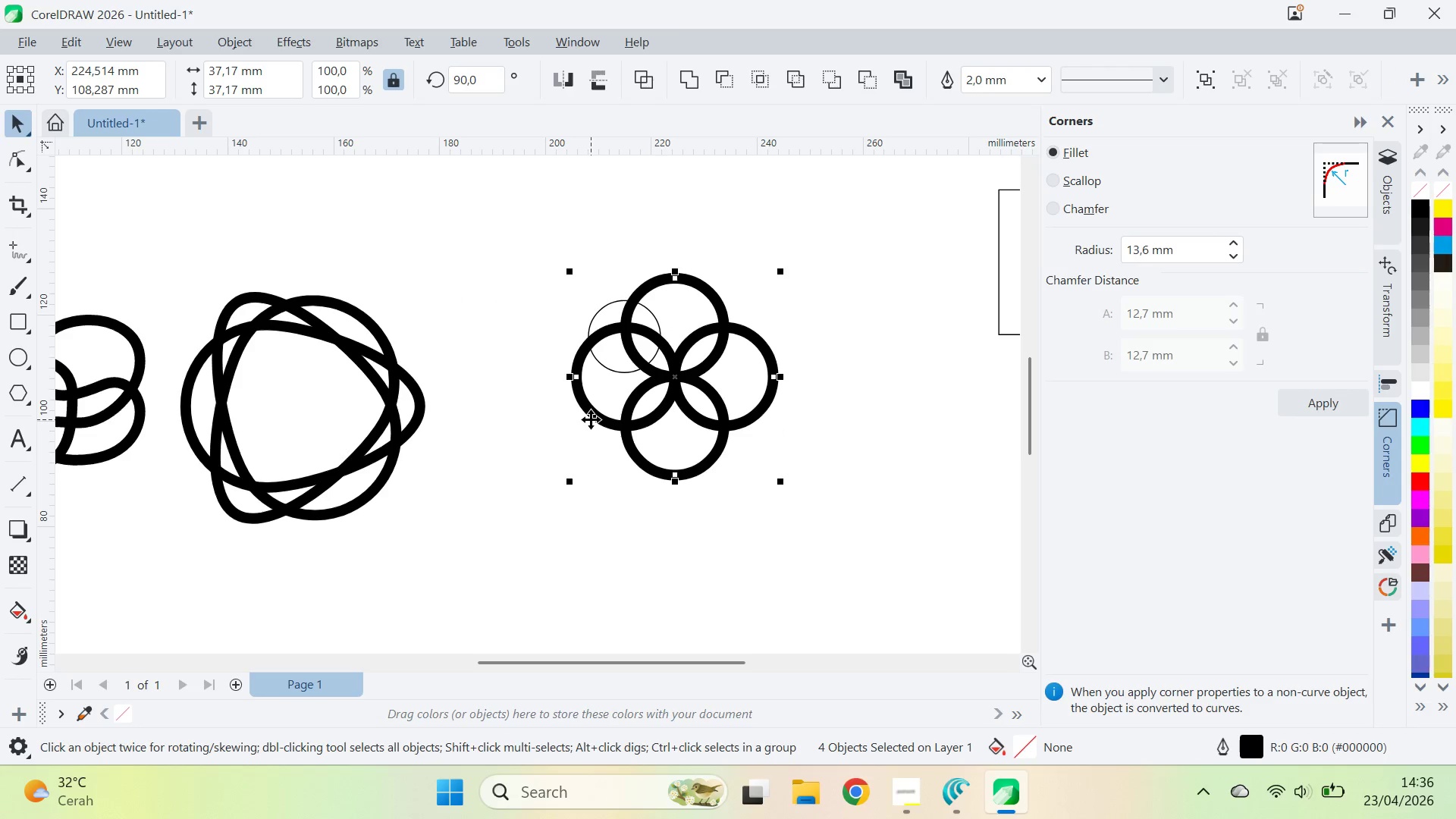 
key(Control+G)
 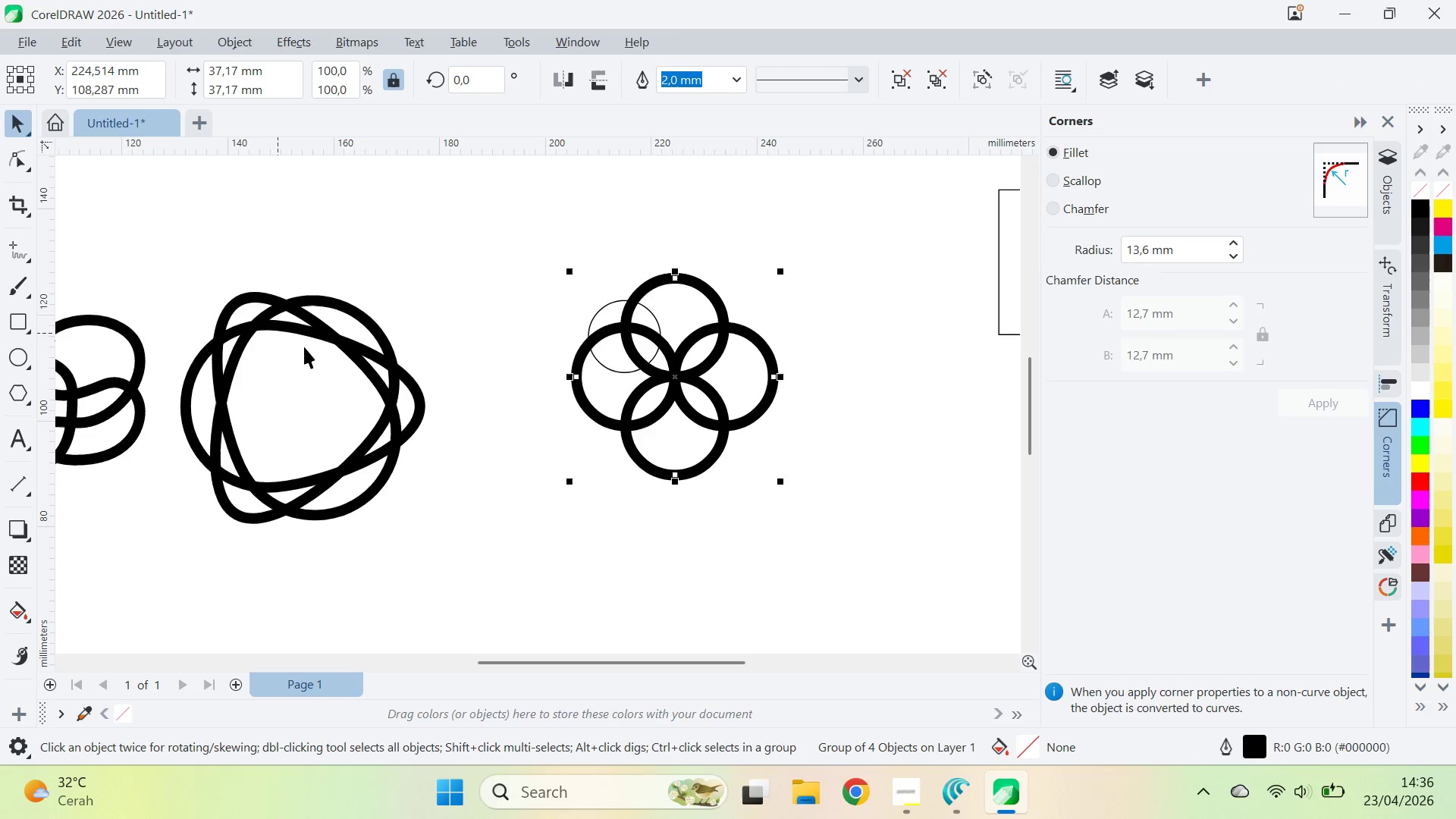 
left_click([670, 345])
 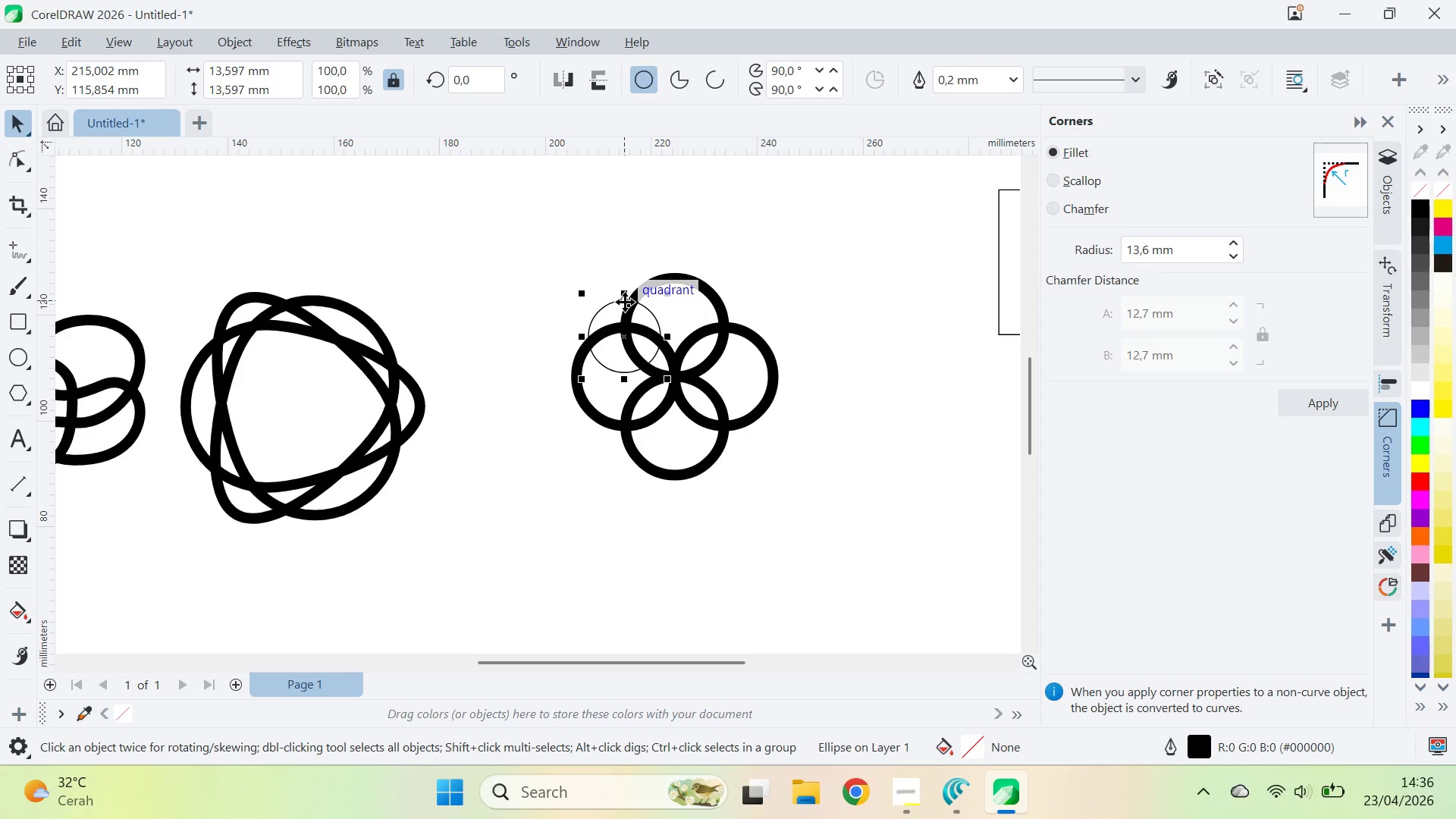 
key(Delete)
 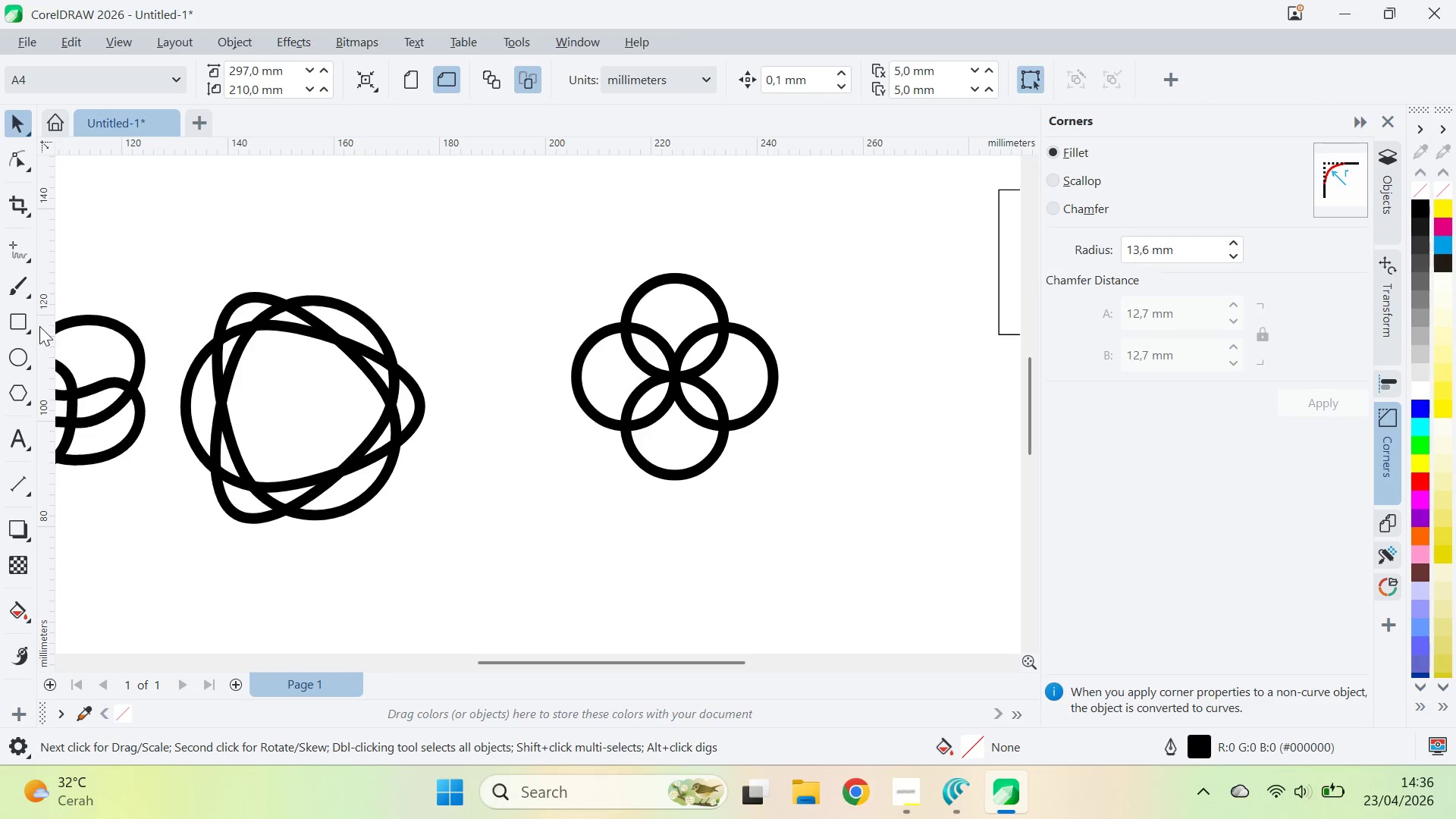 
left_click([2, 326])
 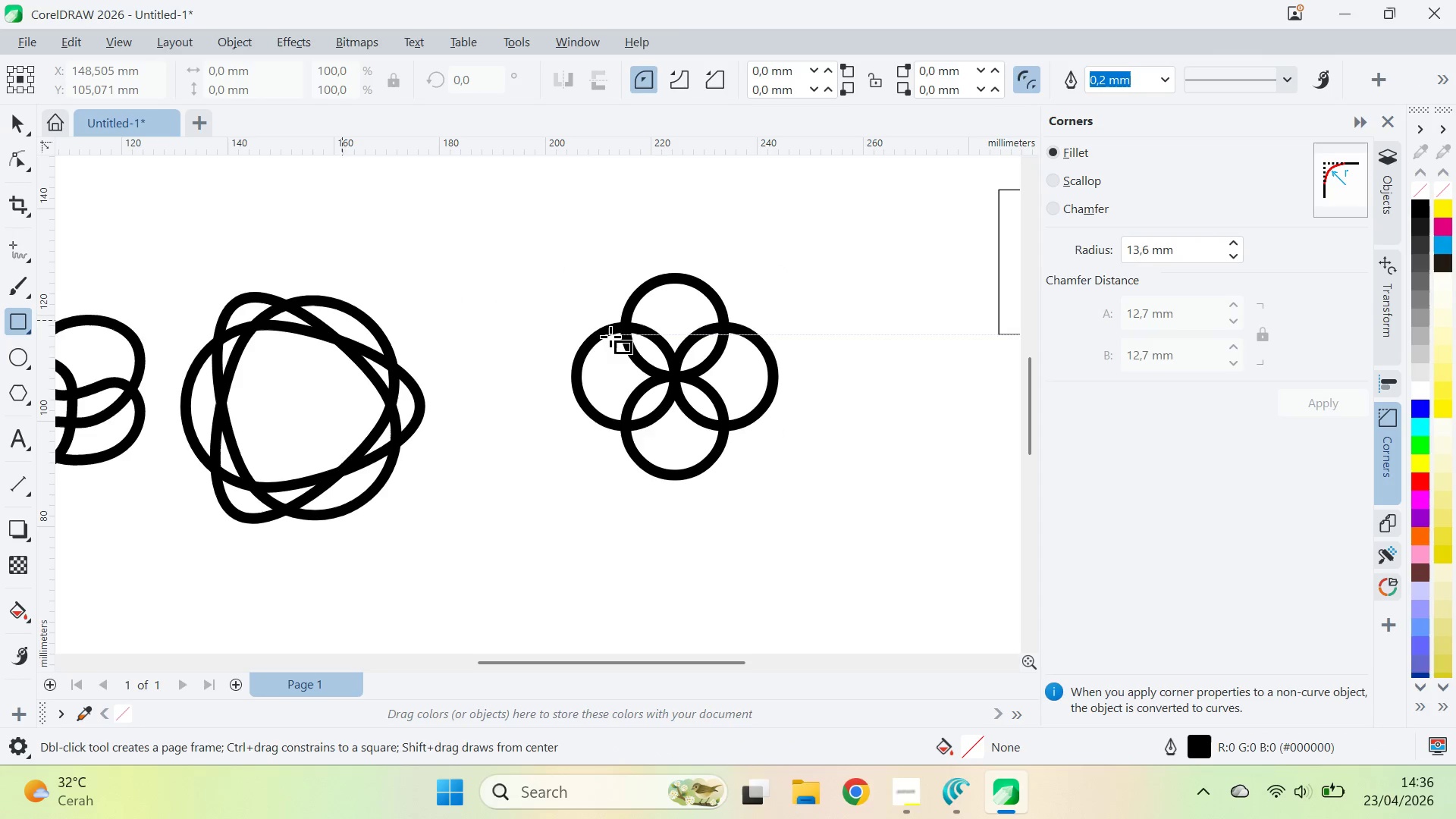 
hold_key(key=ControlLeft, duration=1.75)
left_click_drag(start_coordinate=[591, 304], to_coordinate=[755, 449])
 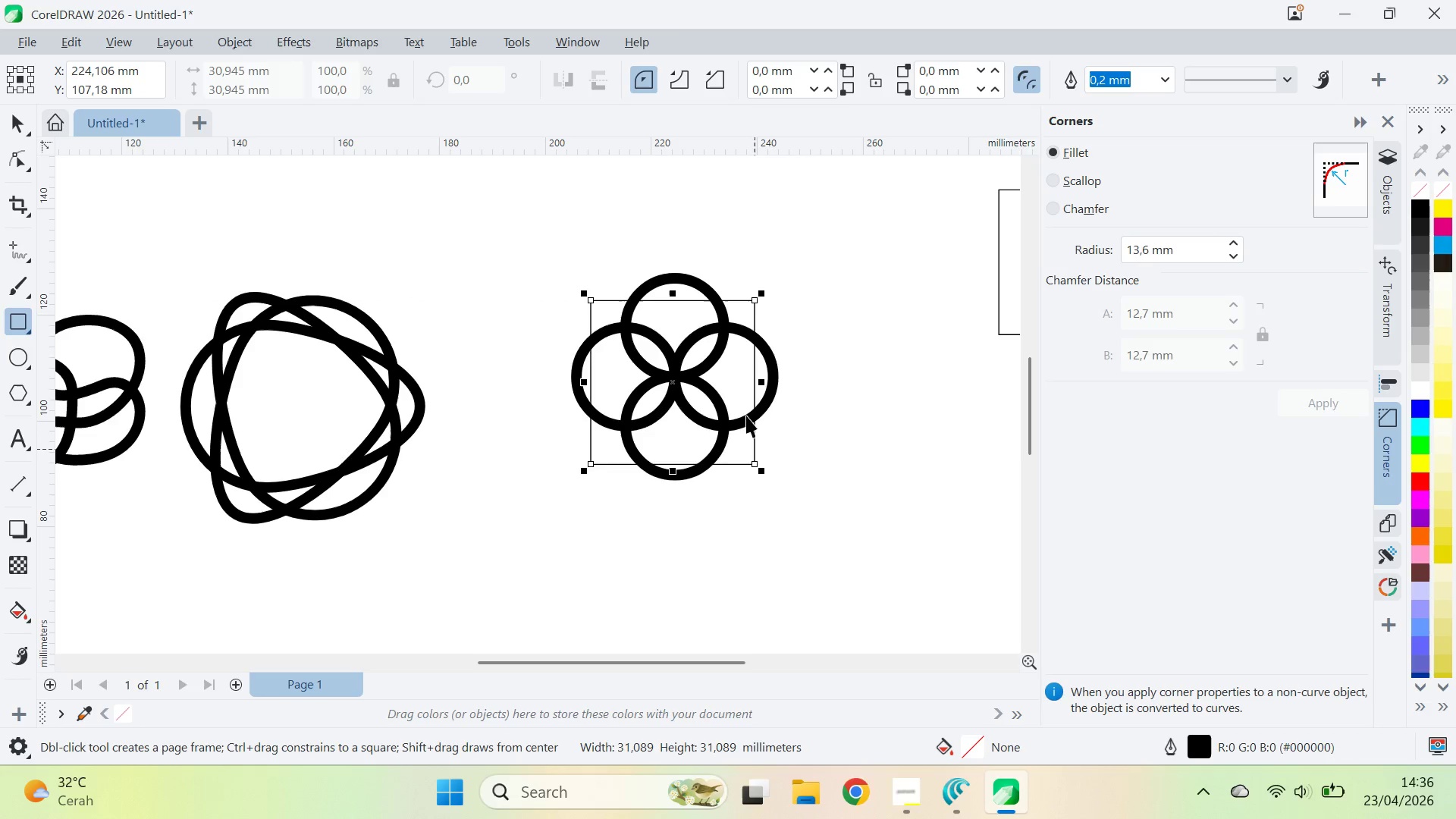 
key(V)
 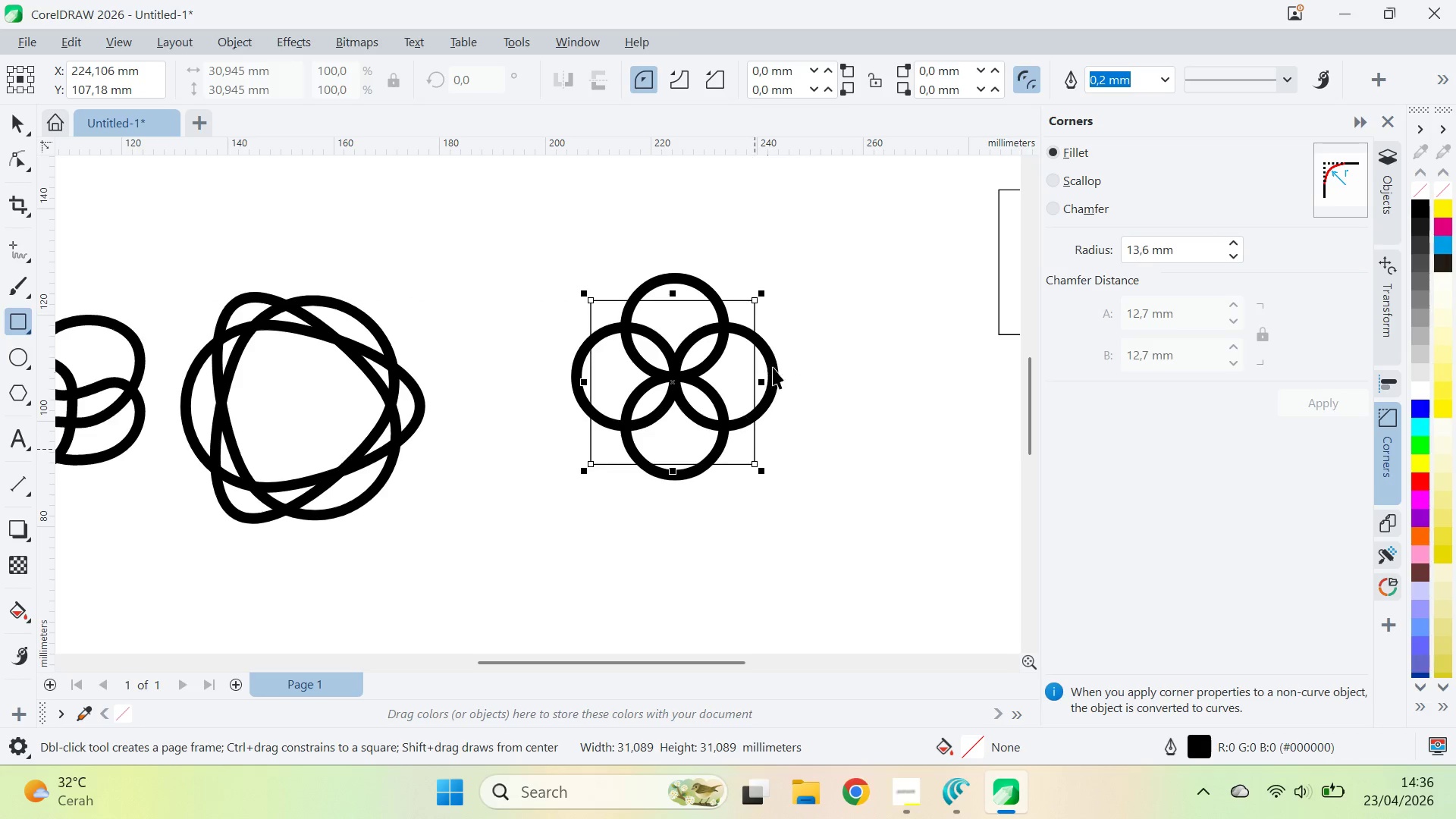 
hold_key(key=ShiftLeft, duration=0.5)
left_click([777, 362])
 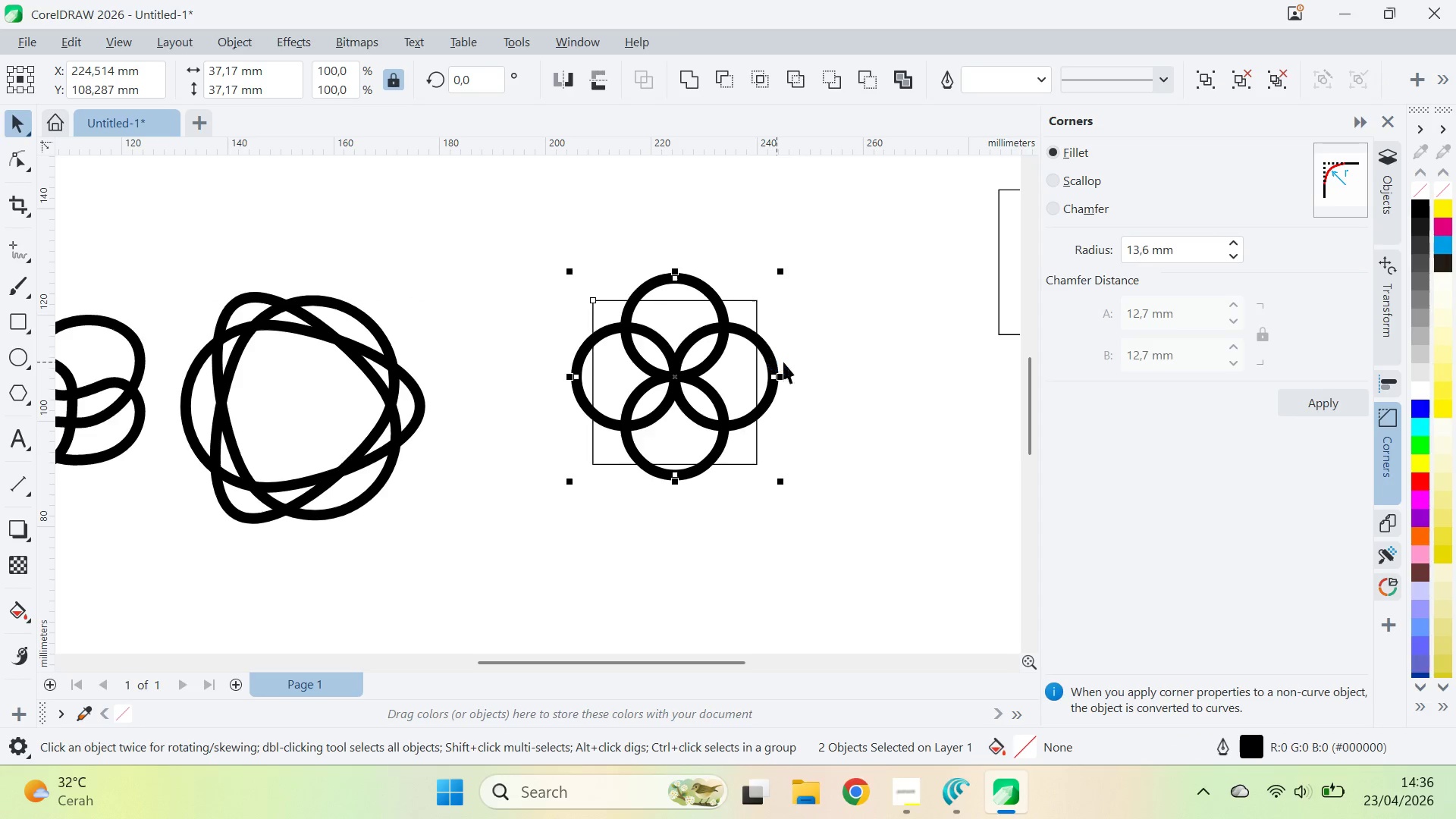 
type(ce)
 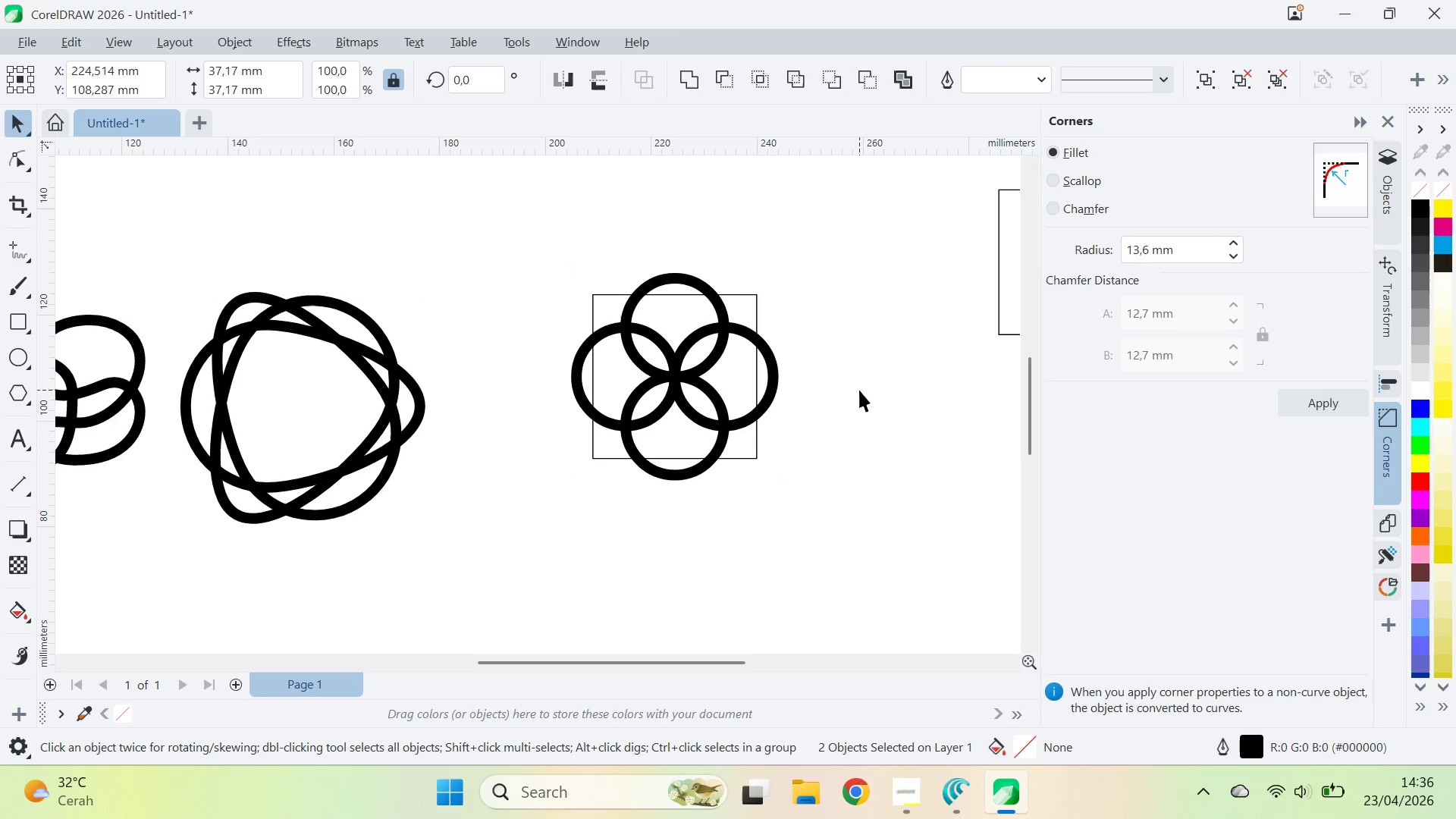 
double_click([859, 390])
 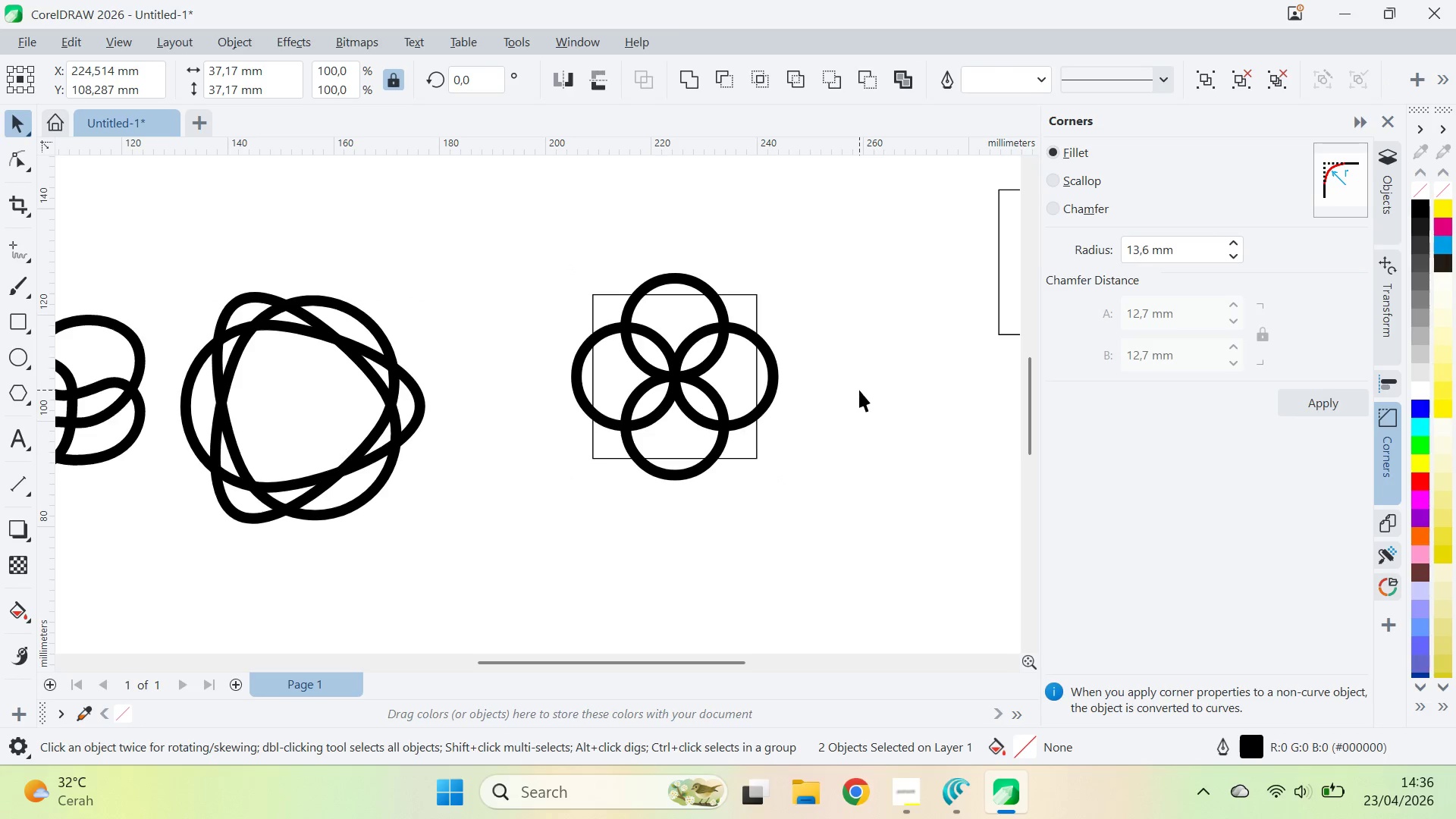 
type(ececea)
 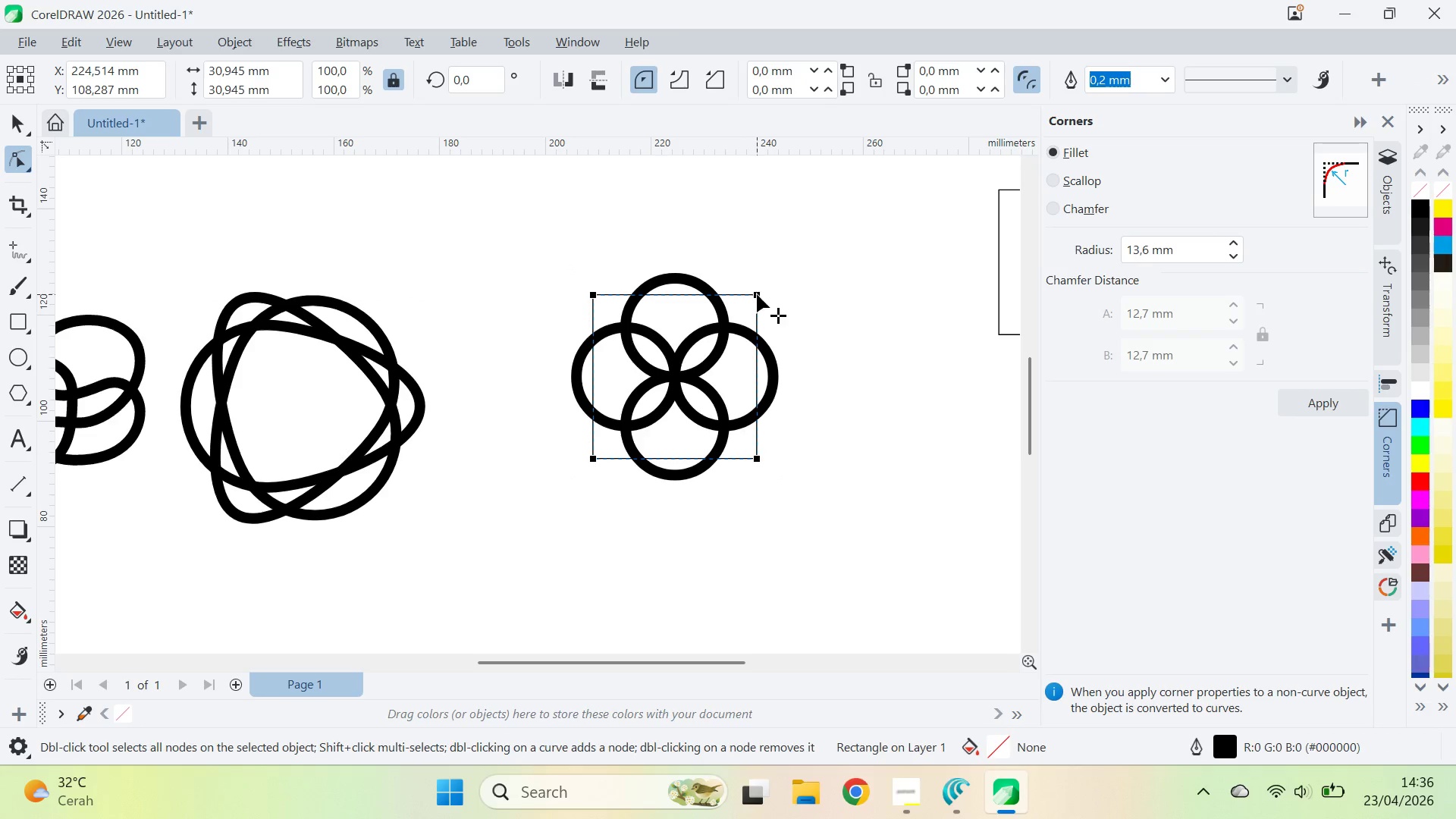 
left_click_drag(start_coordinate=[757, 294], to_coordinate=[756, 340])
 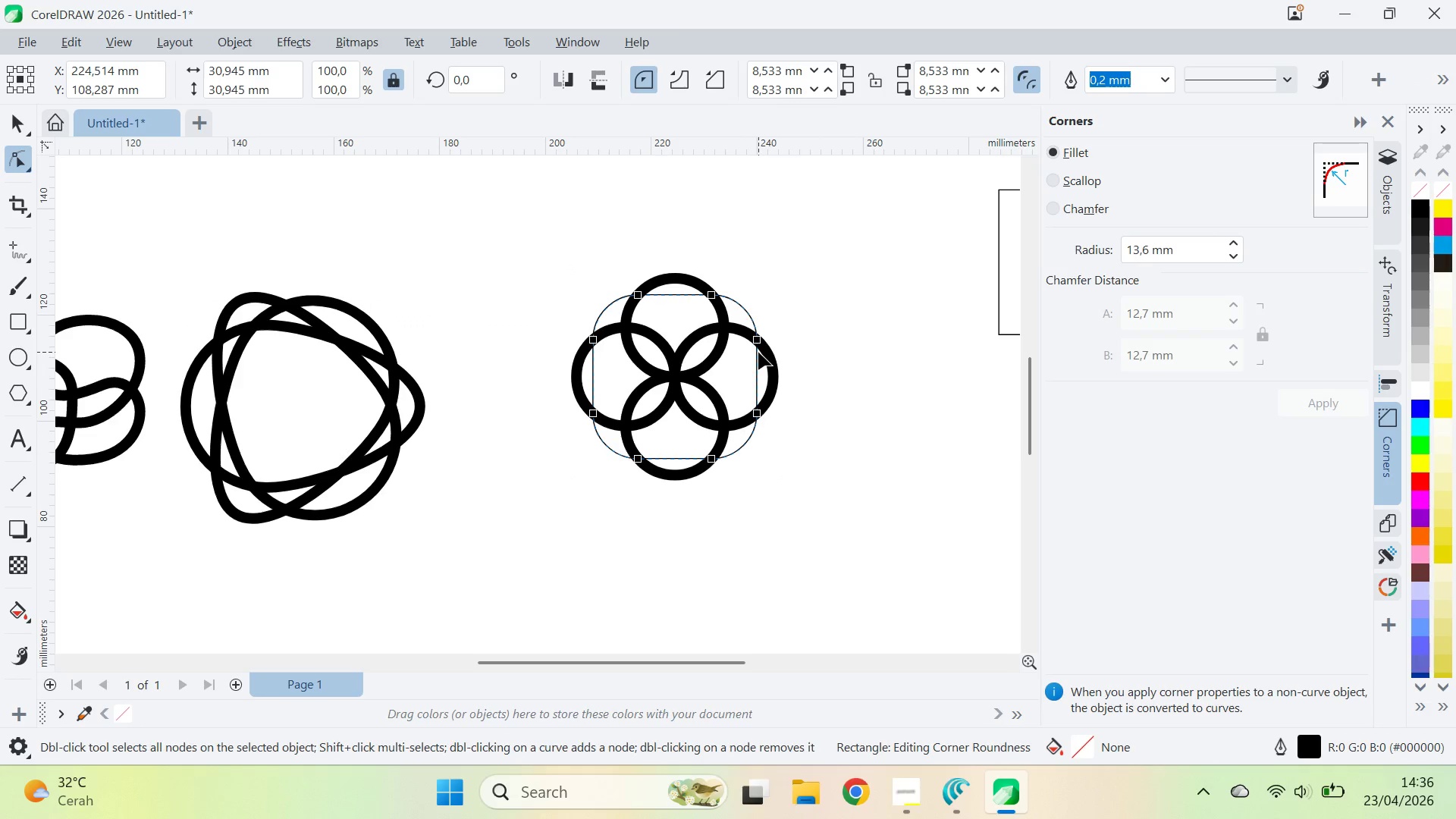 
key(V)
 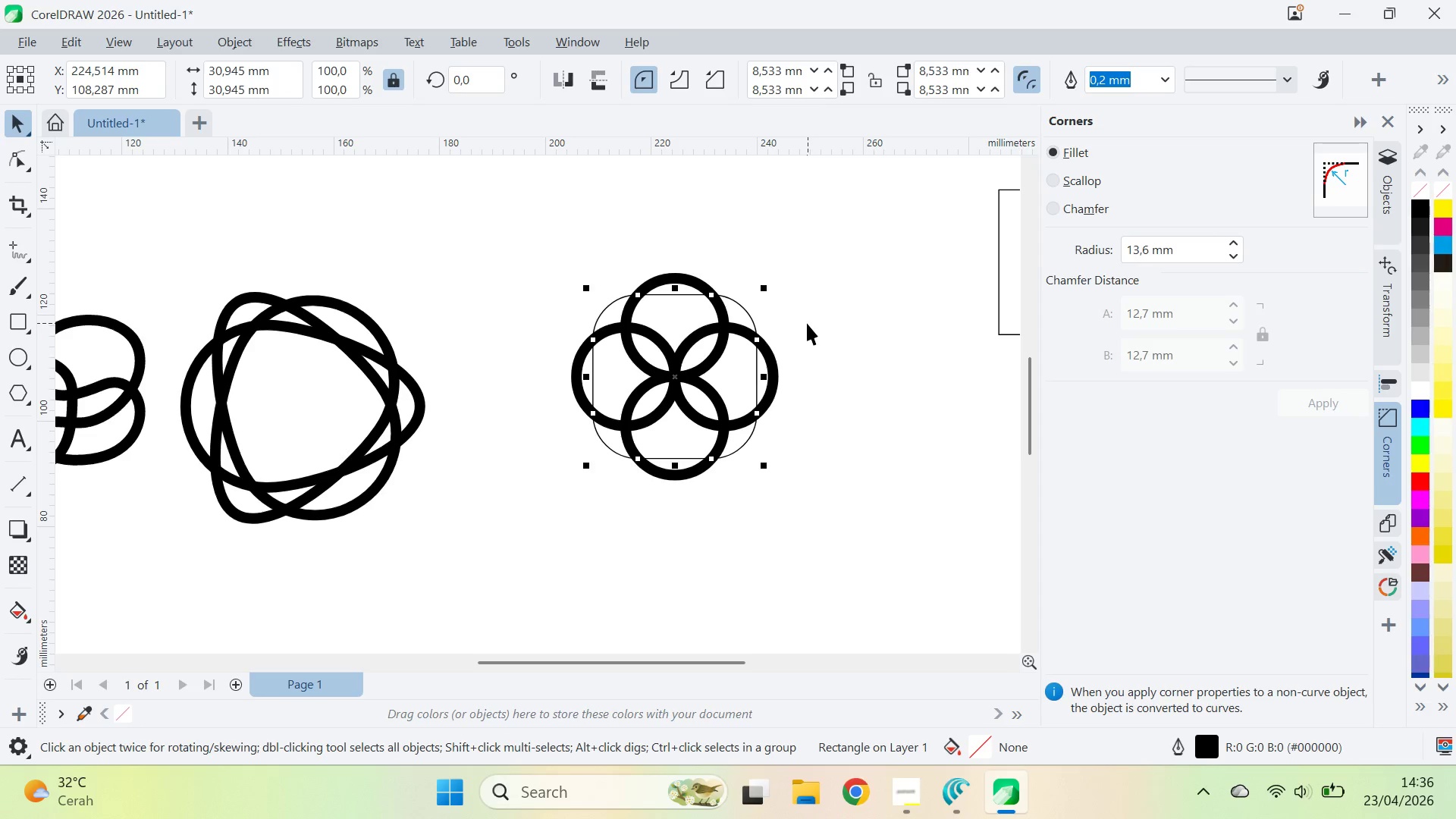 
wait(6.75)
 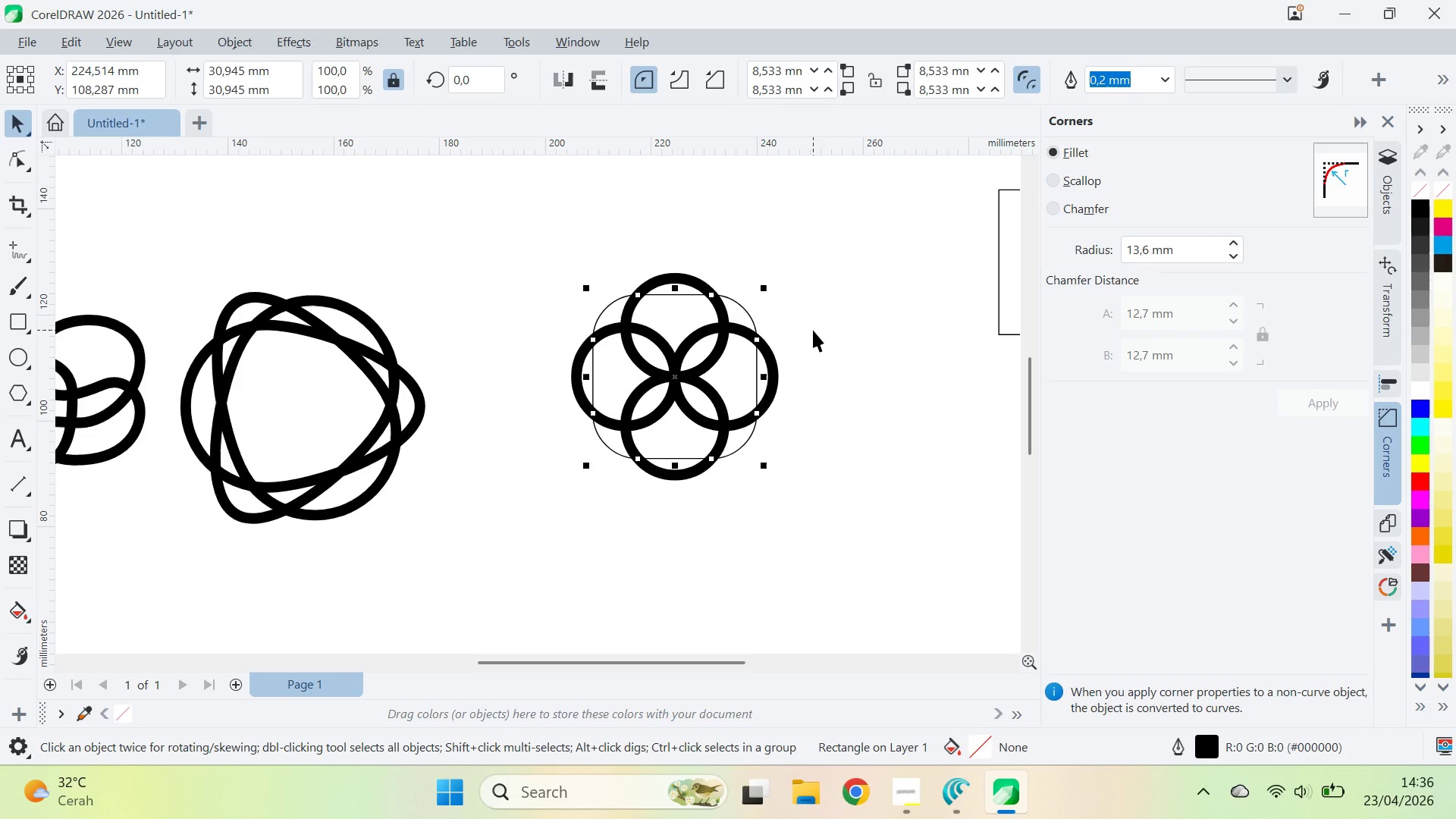 
hold_key(key=ShiftLeft, duration=1.39)
left_click_drag(start_coordinate=[764, 288], to_coordinate=[791, 269])
 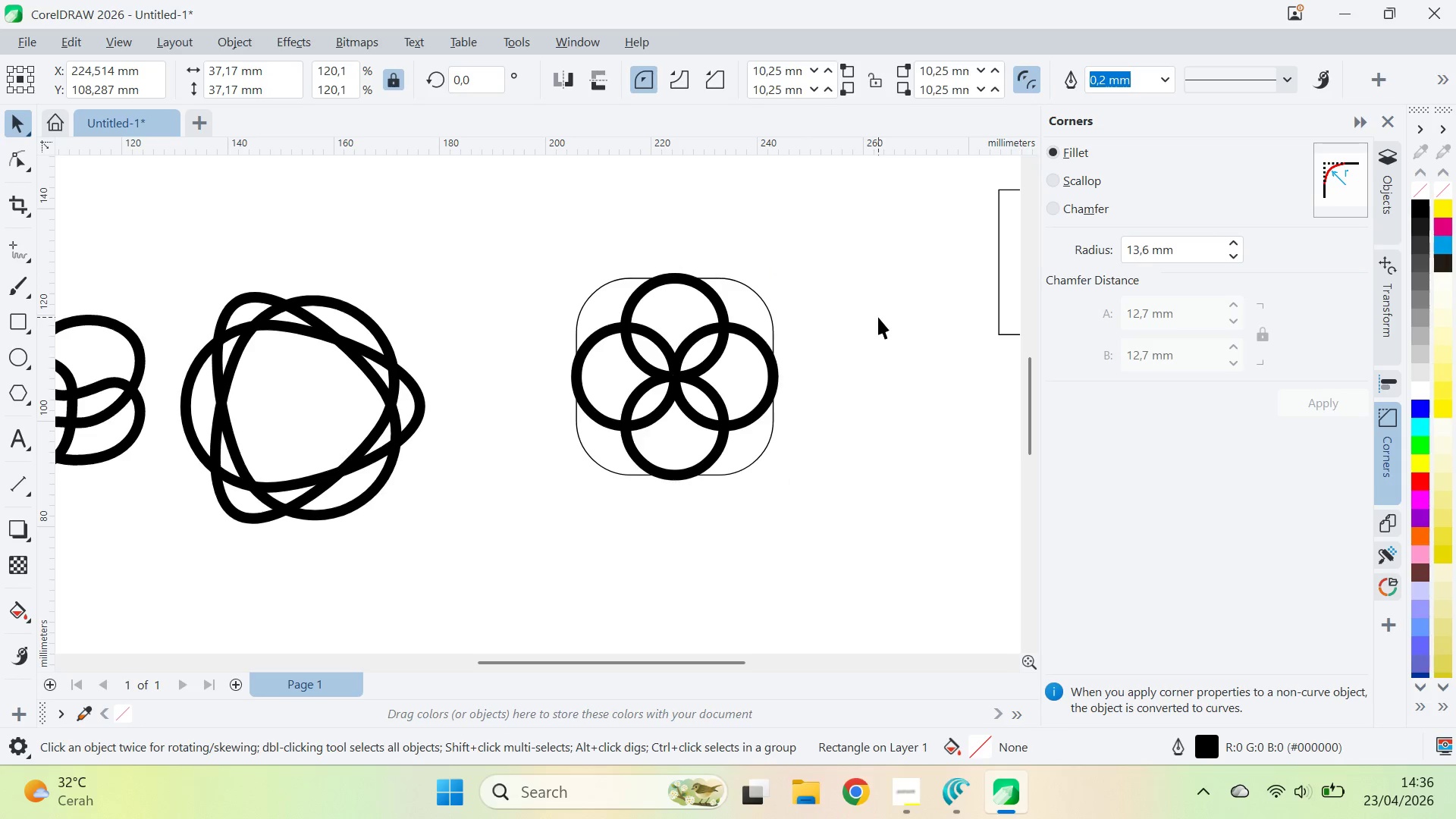 
left_click([878, 317])
 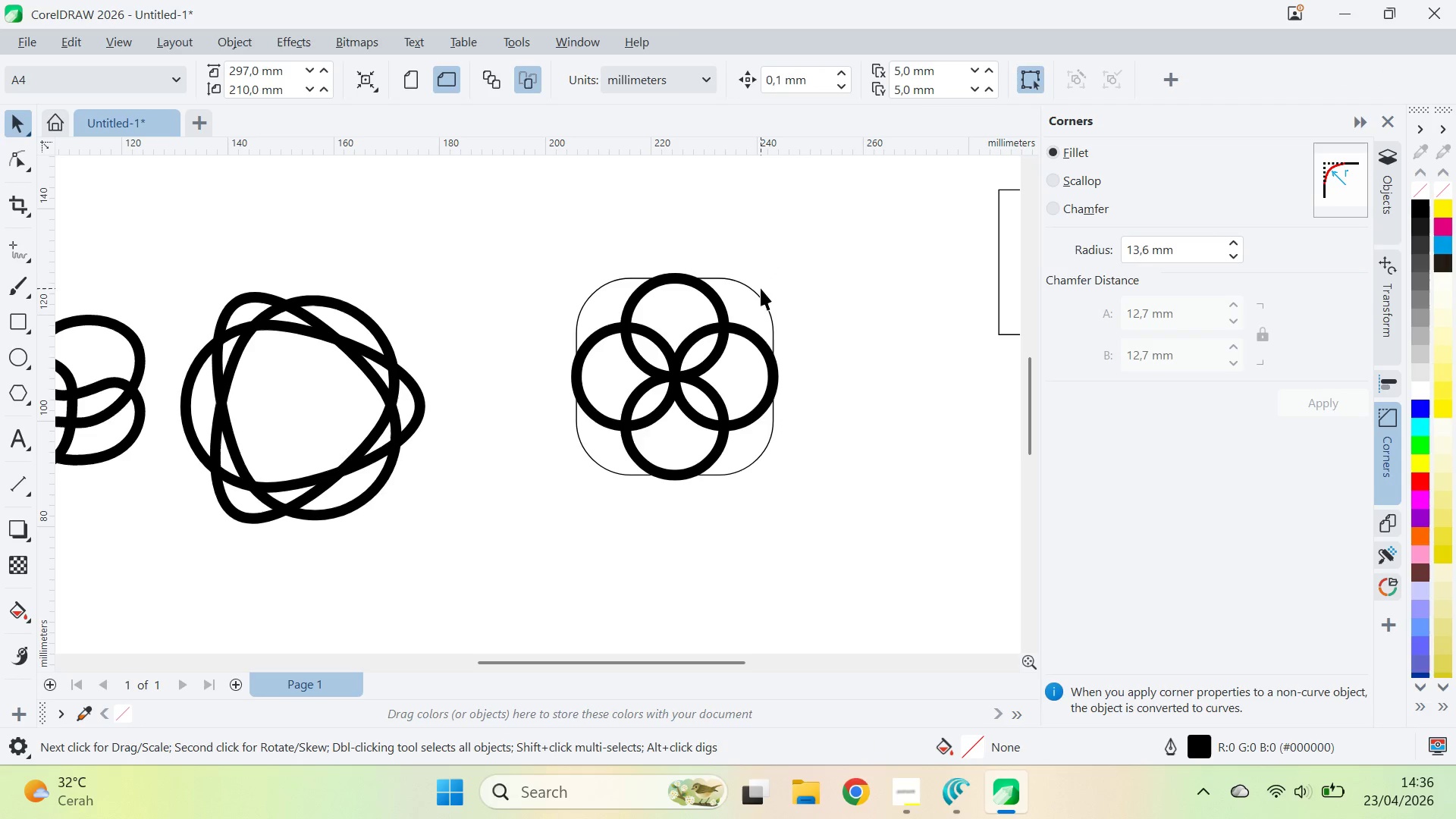 
left_click_drag(start_coordinate=[761, 288], to_coordinate=[757, 286])
 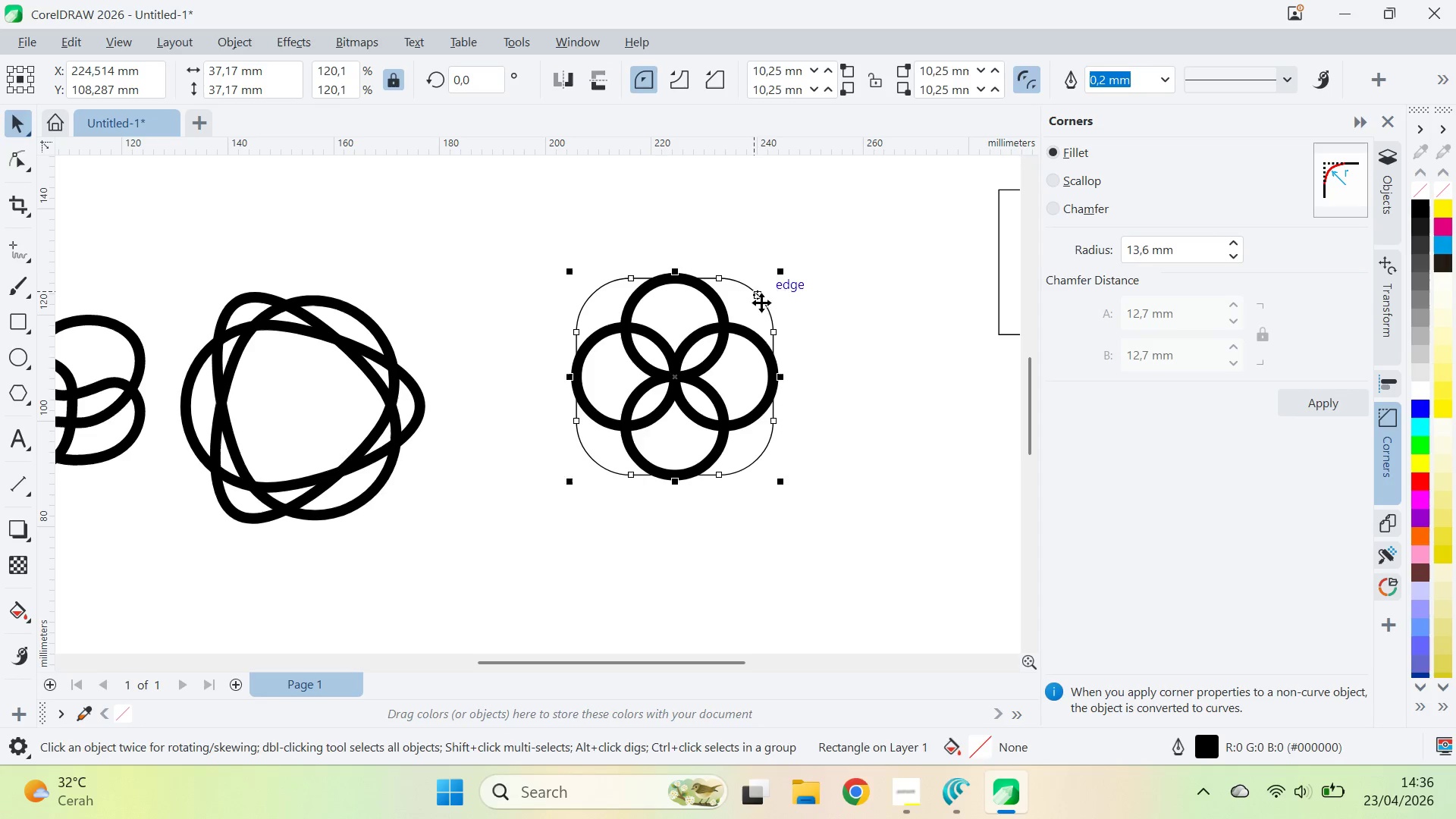 
key(A)
 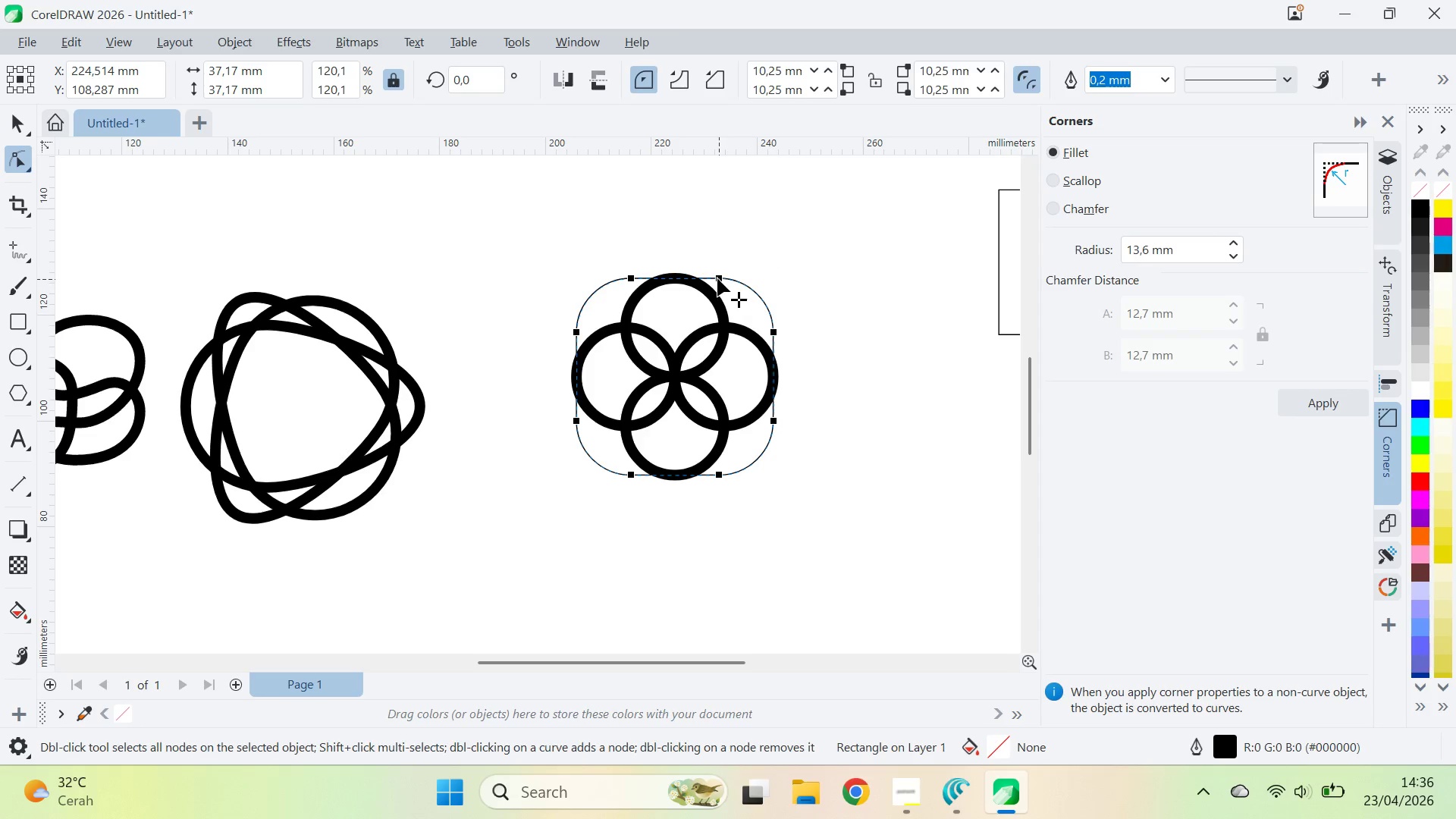 
left_click_drag(start_coordinate=[717, 278], to_coordinate=[700, 284])
 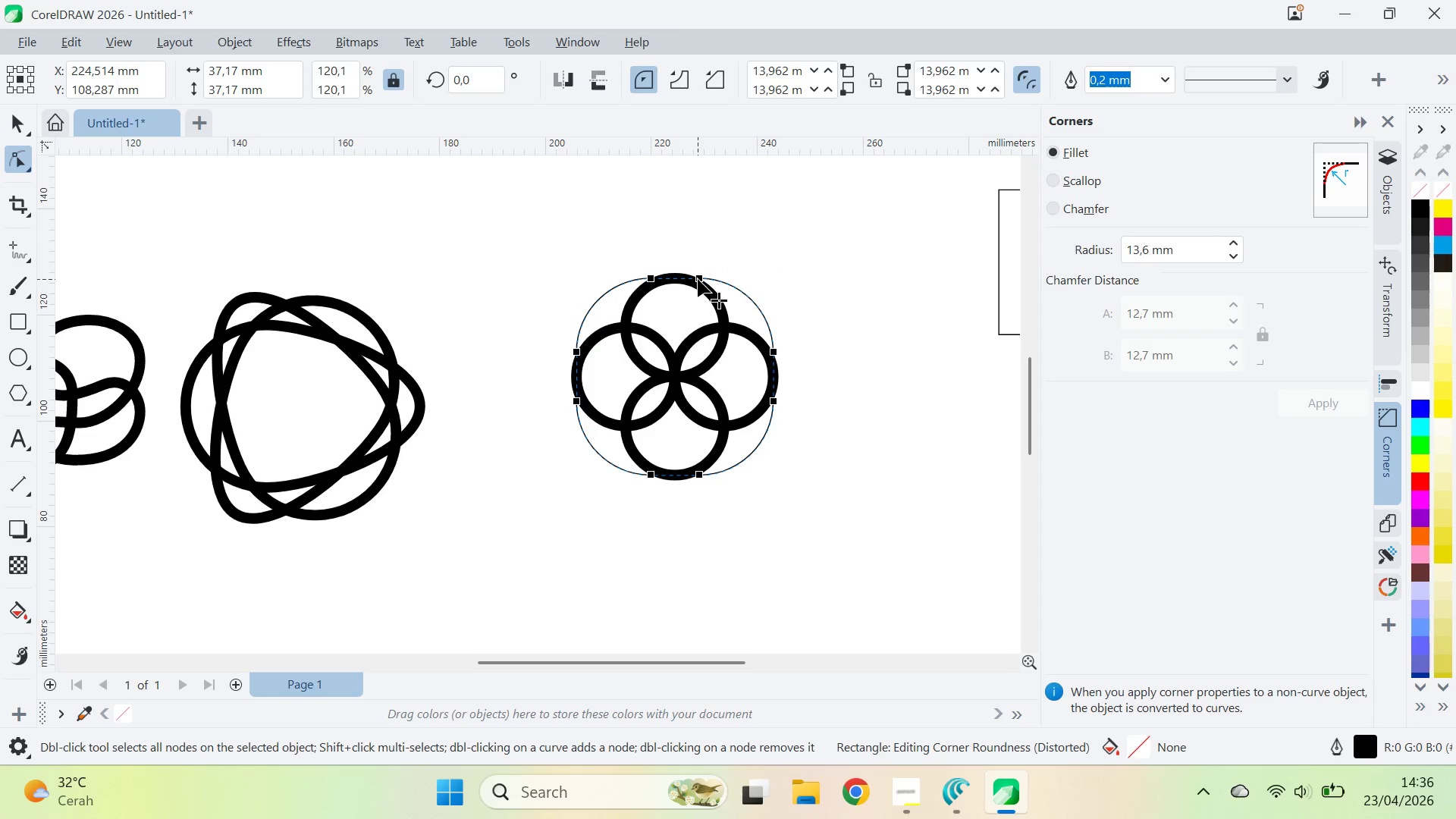 
left_click_drag(start_coordinate=[698, 279], to_coordinate=[682, 286])
 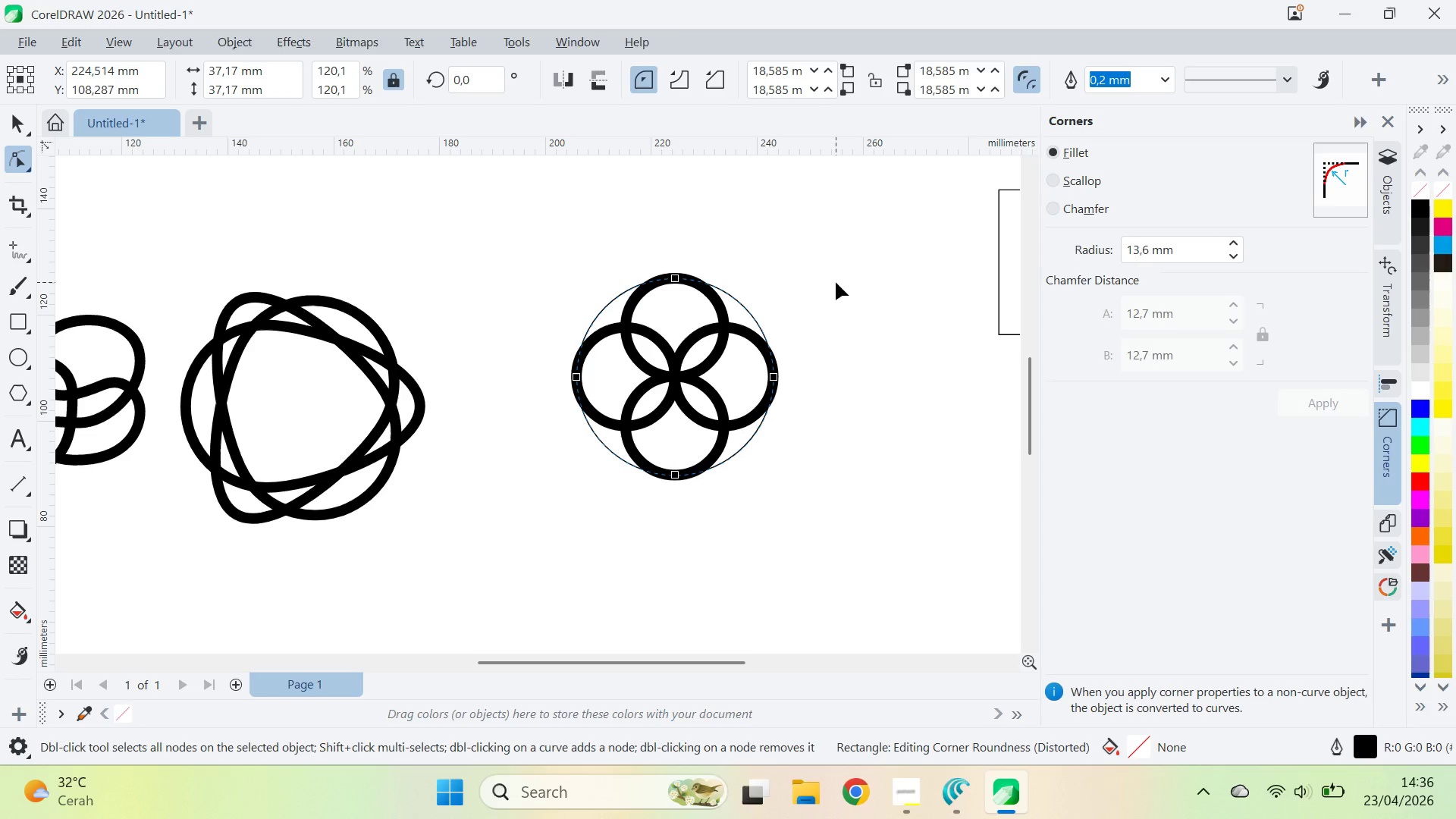 
left_click([836, 282])
 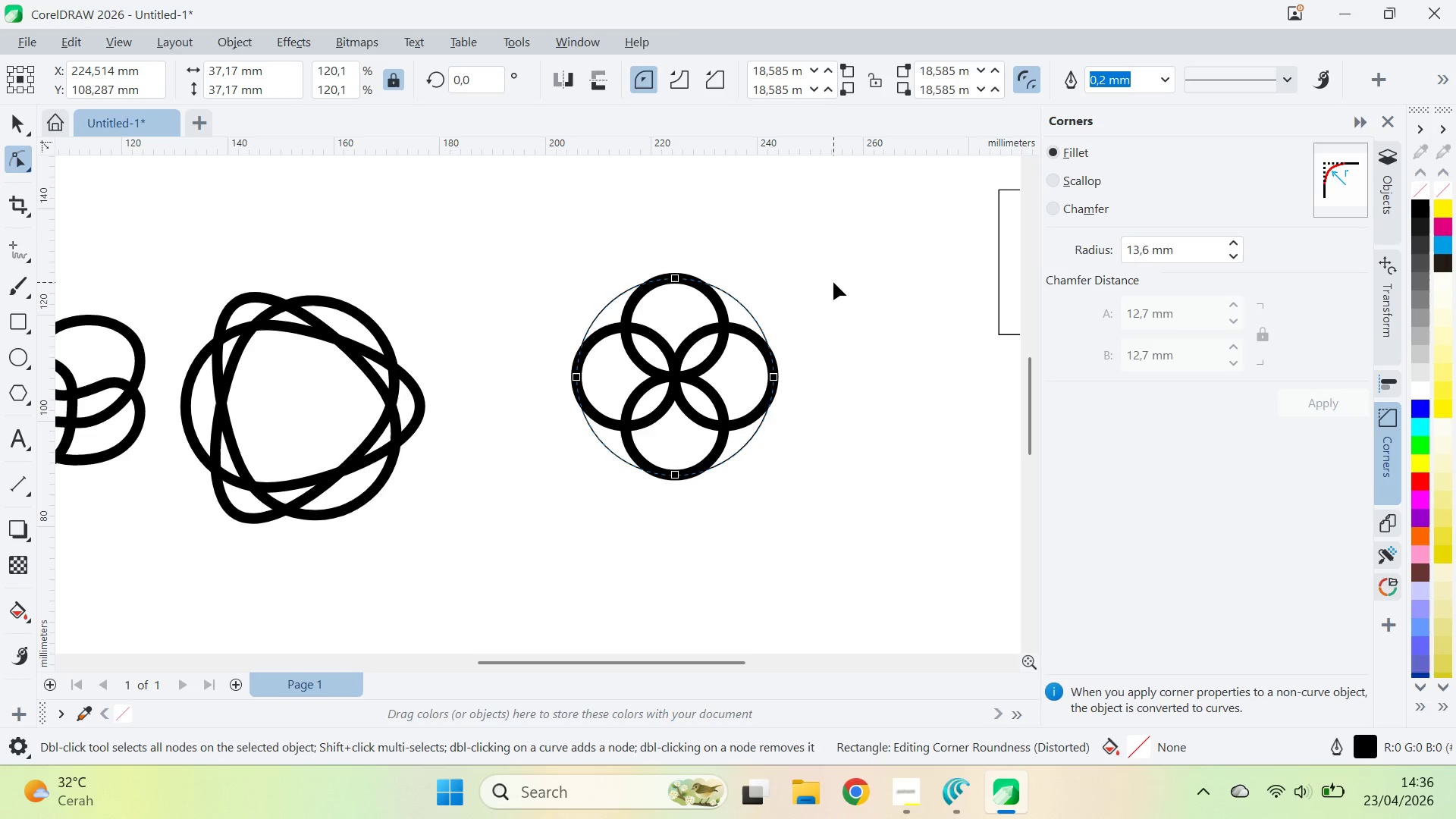 
key(Control+Z)
 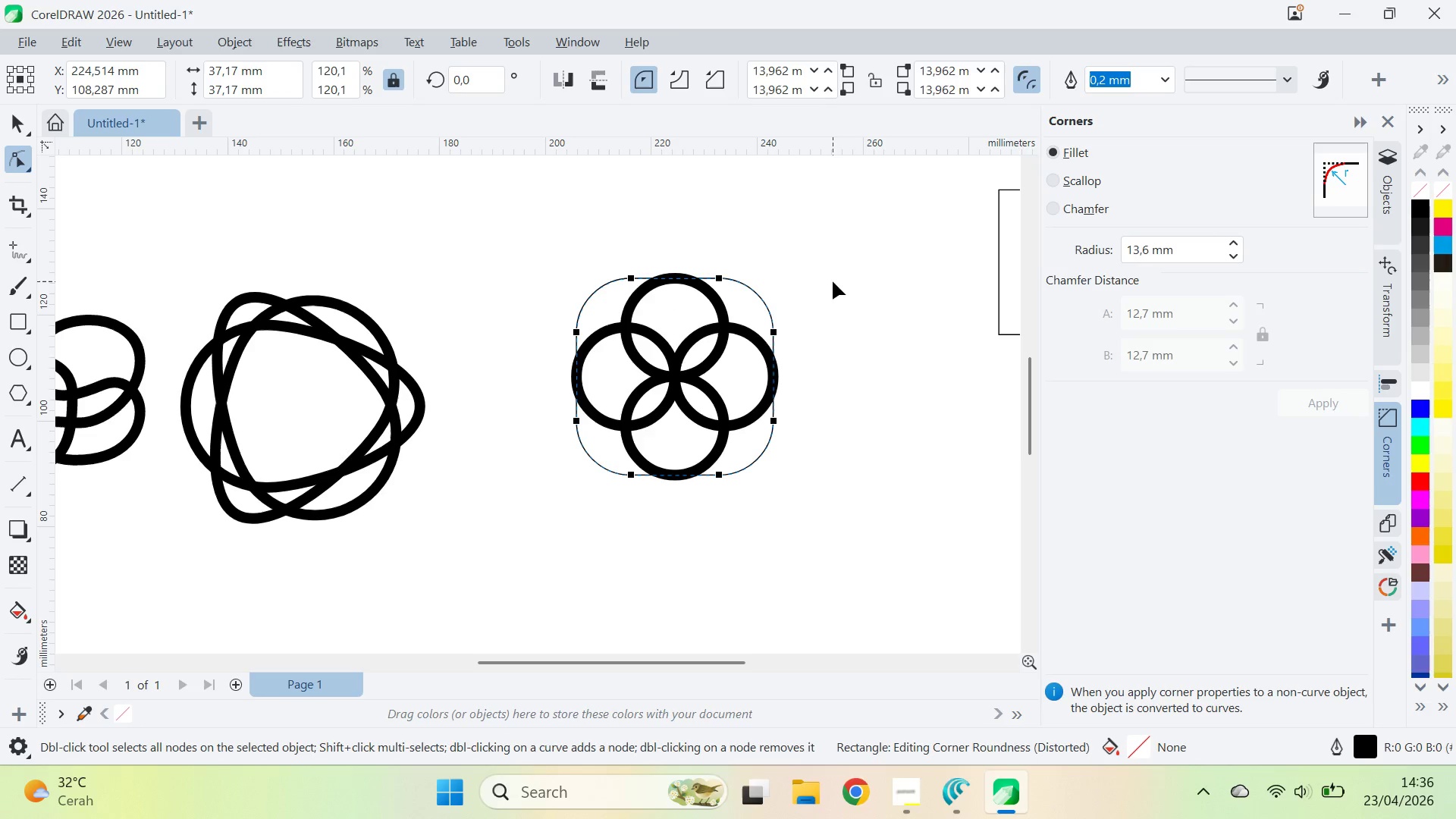 
key(Control+Z)
 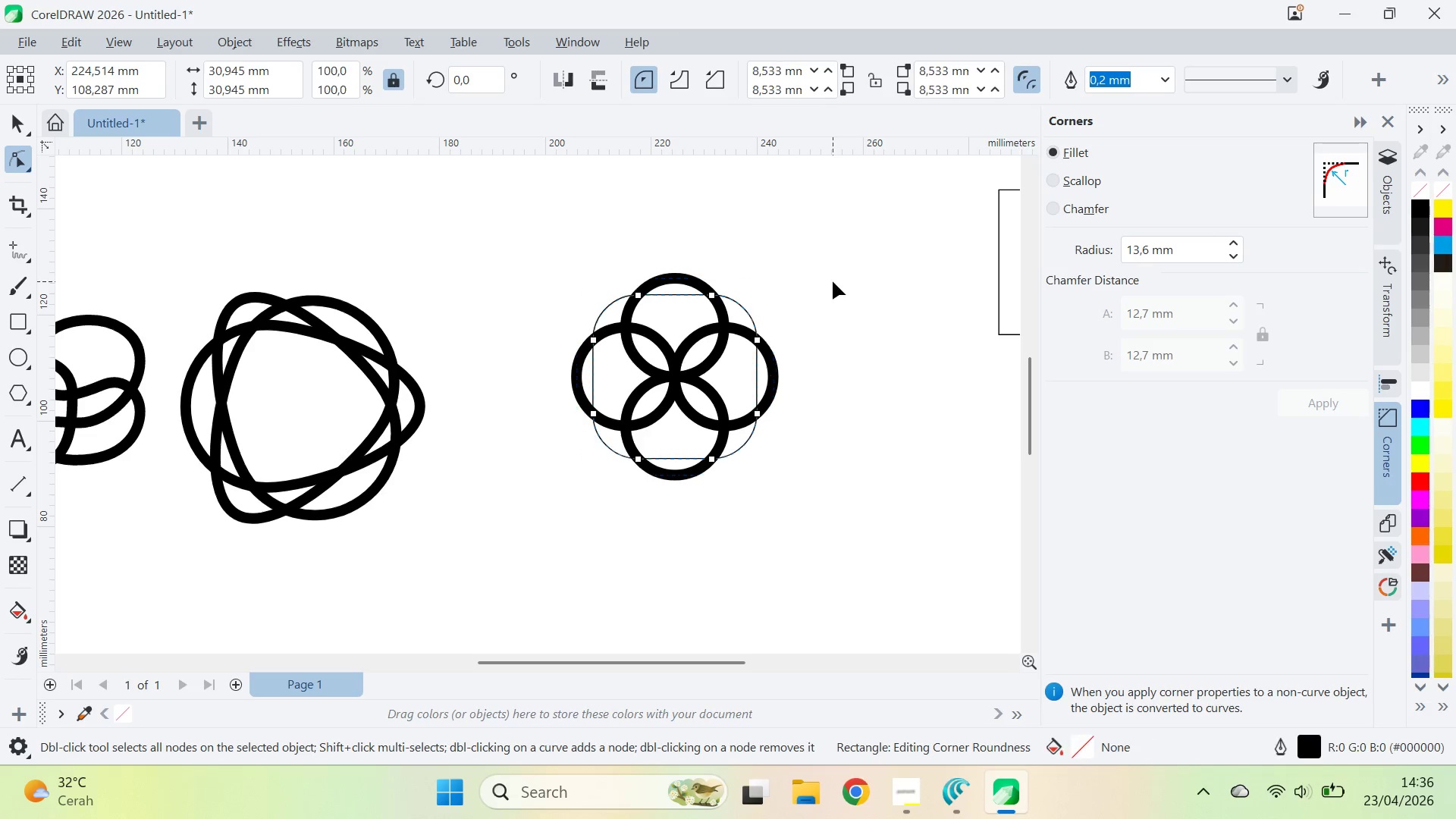 
key(Control+Z)
 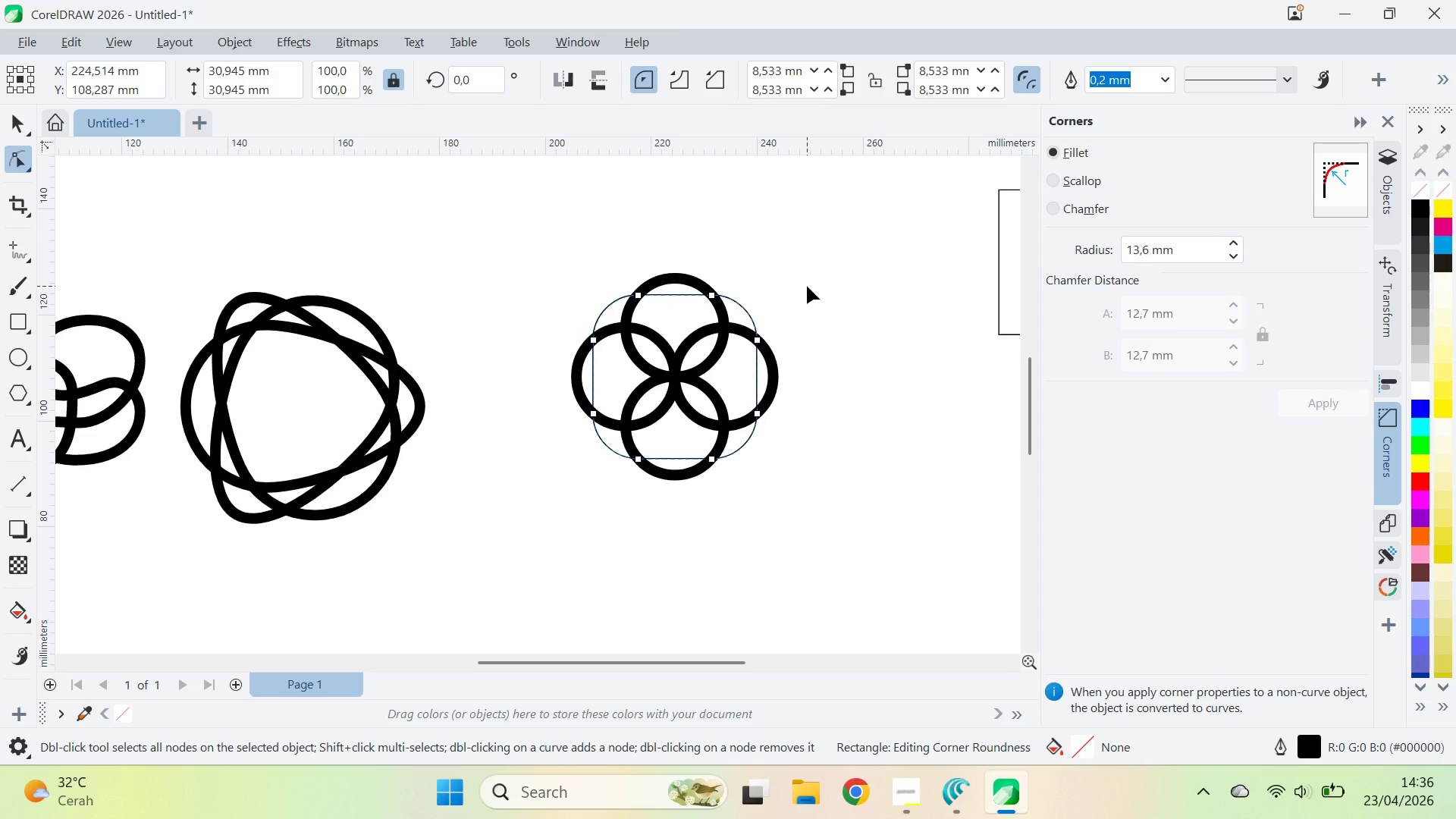 
key(Delete)
 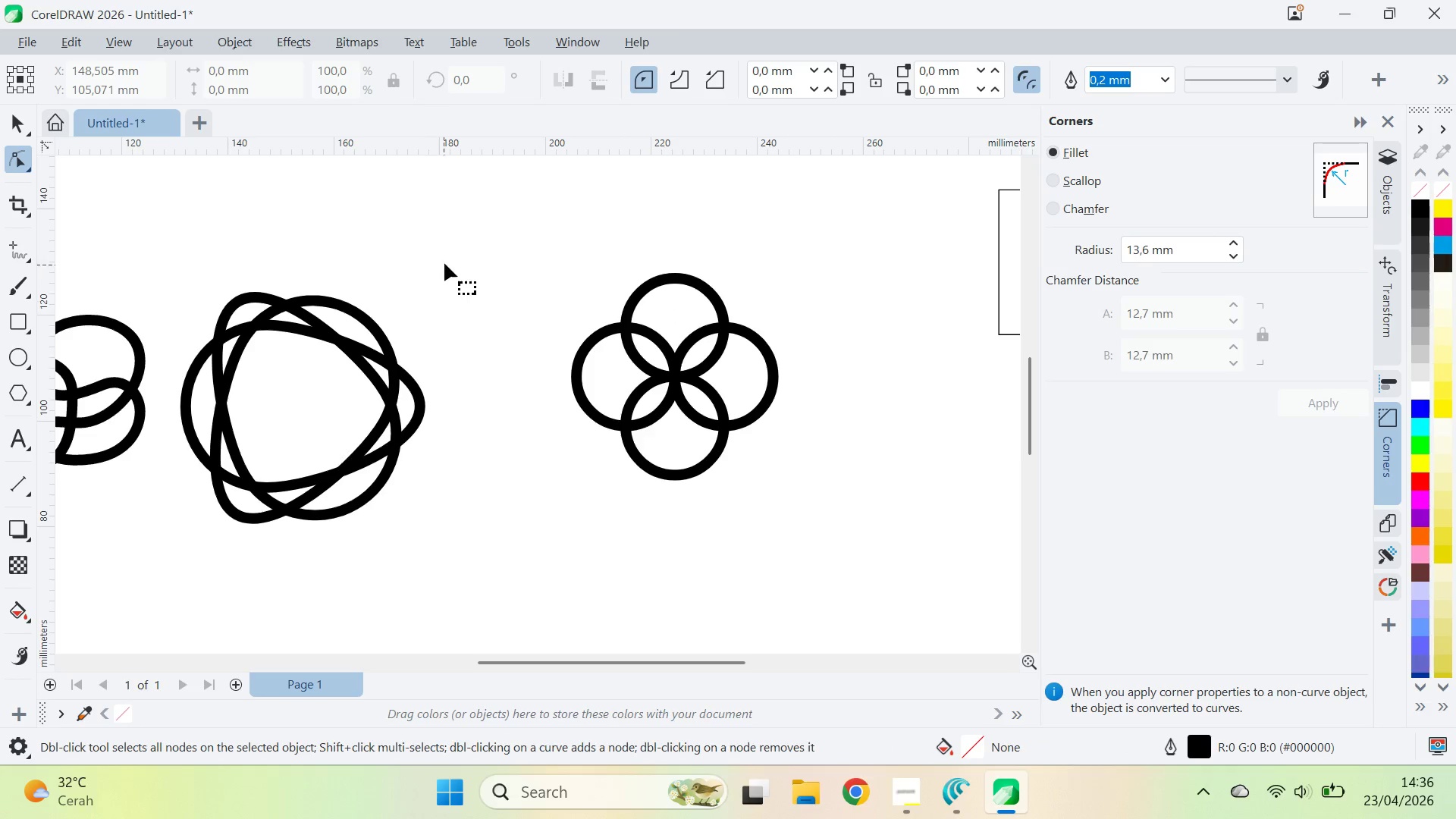 
key(Alt+Tab)
 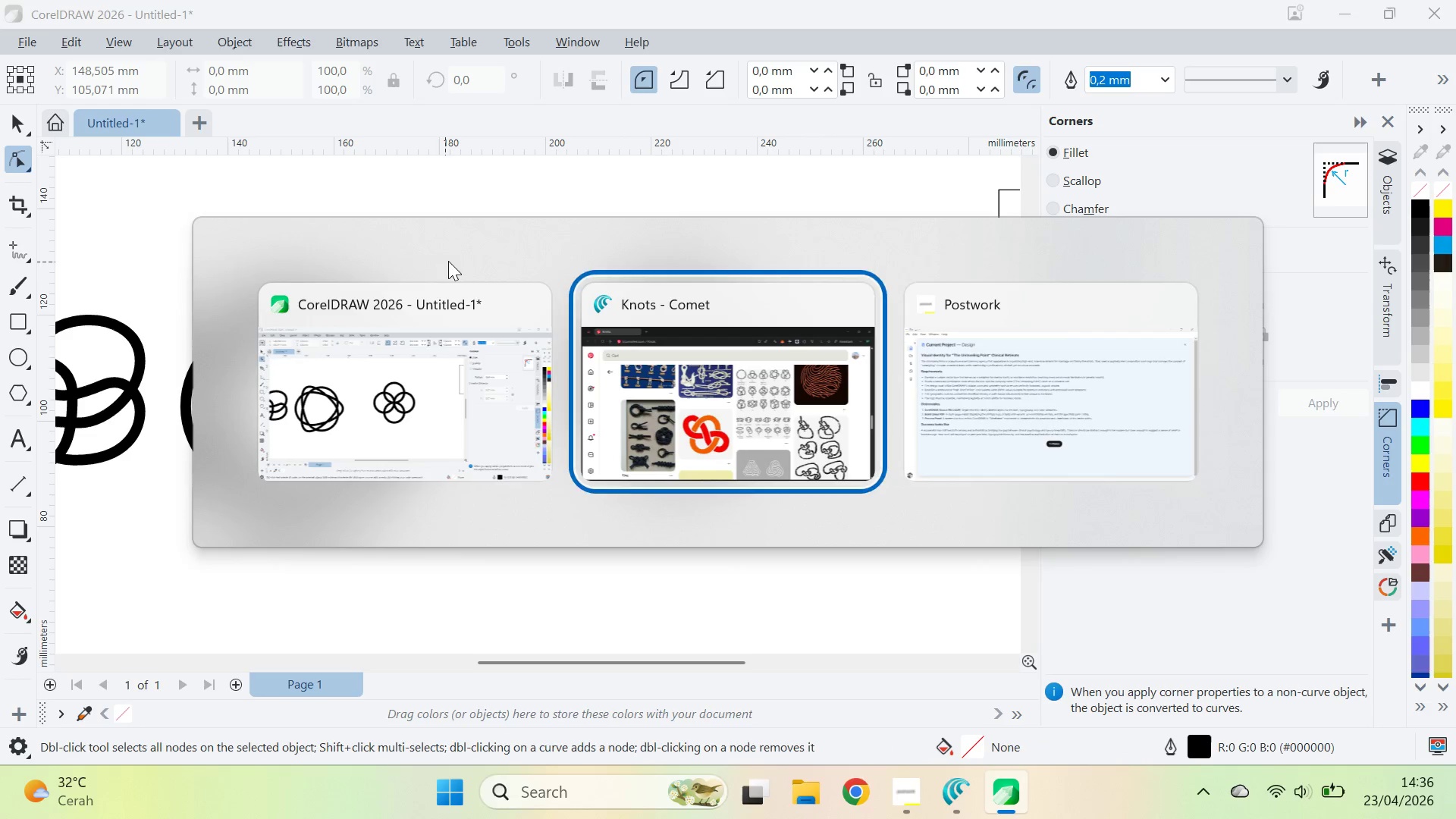 
key(Alt+Tab)